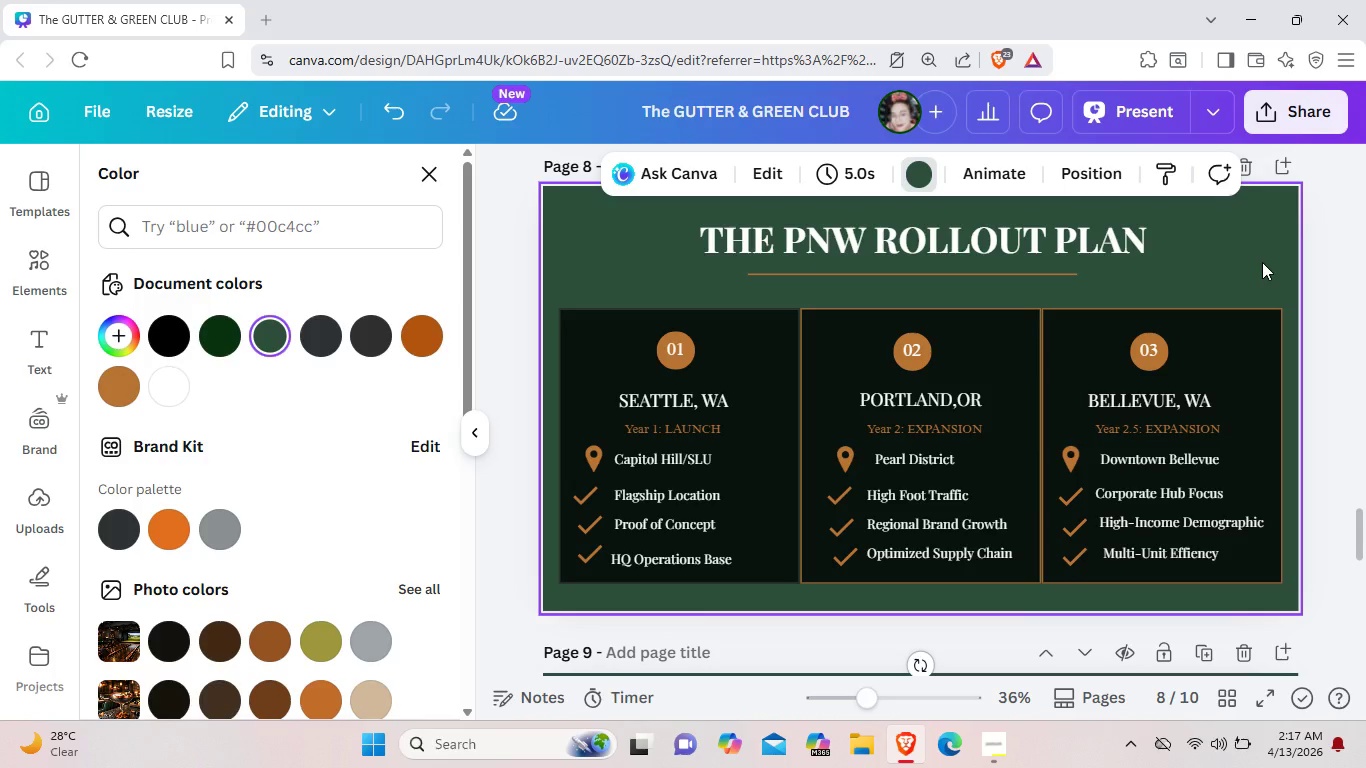 
scroll: coordinate [1262, 262], scroll_direction: down, amount: 1.0
 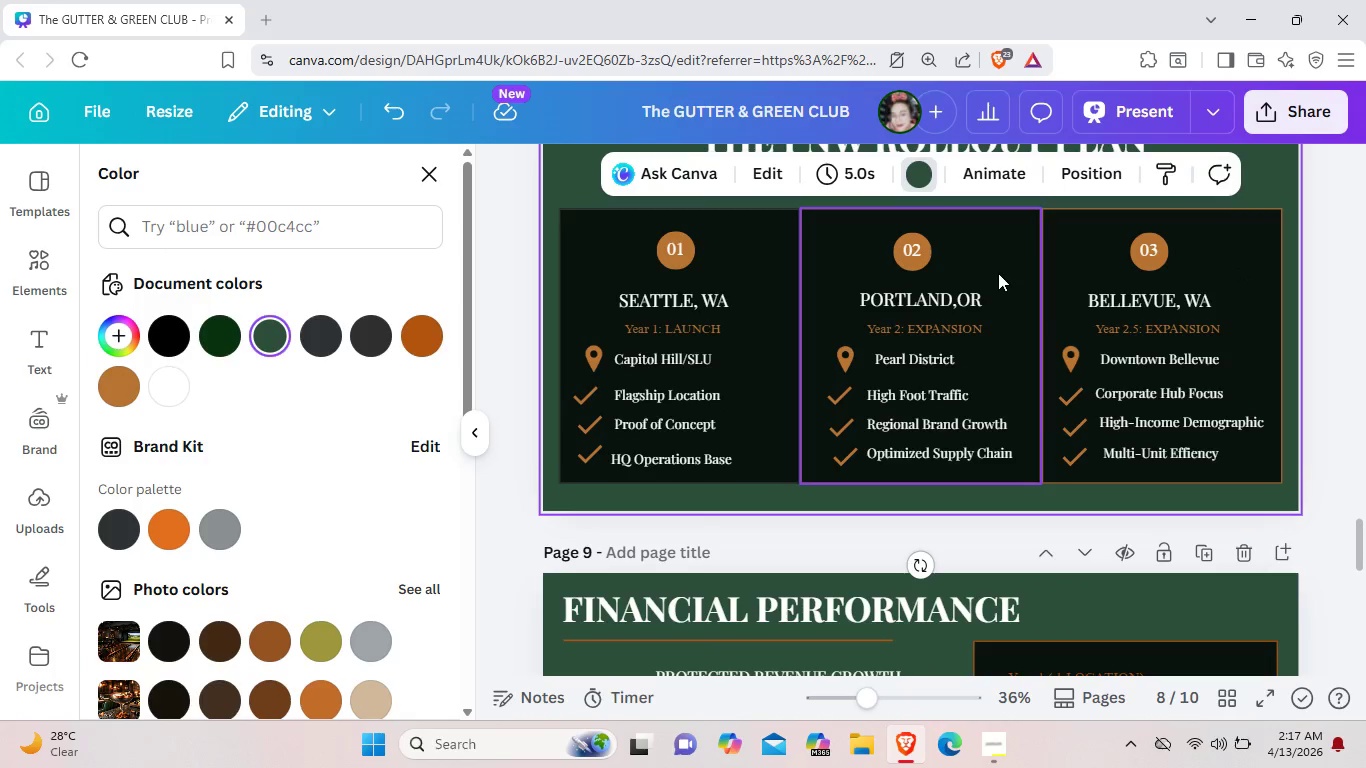 
left_click([999, 272])
 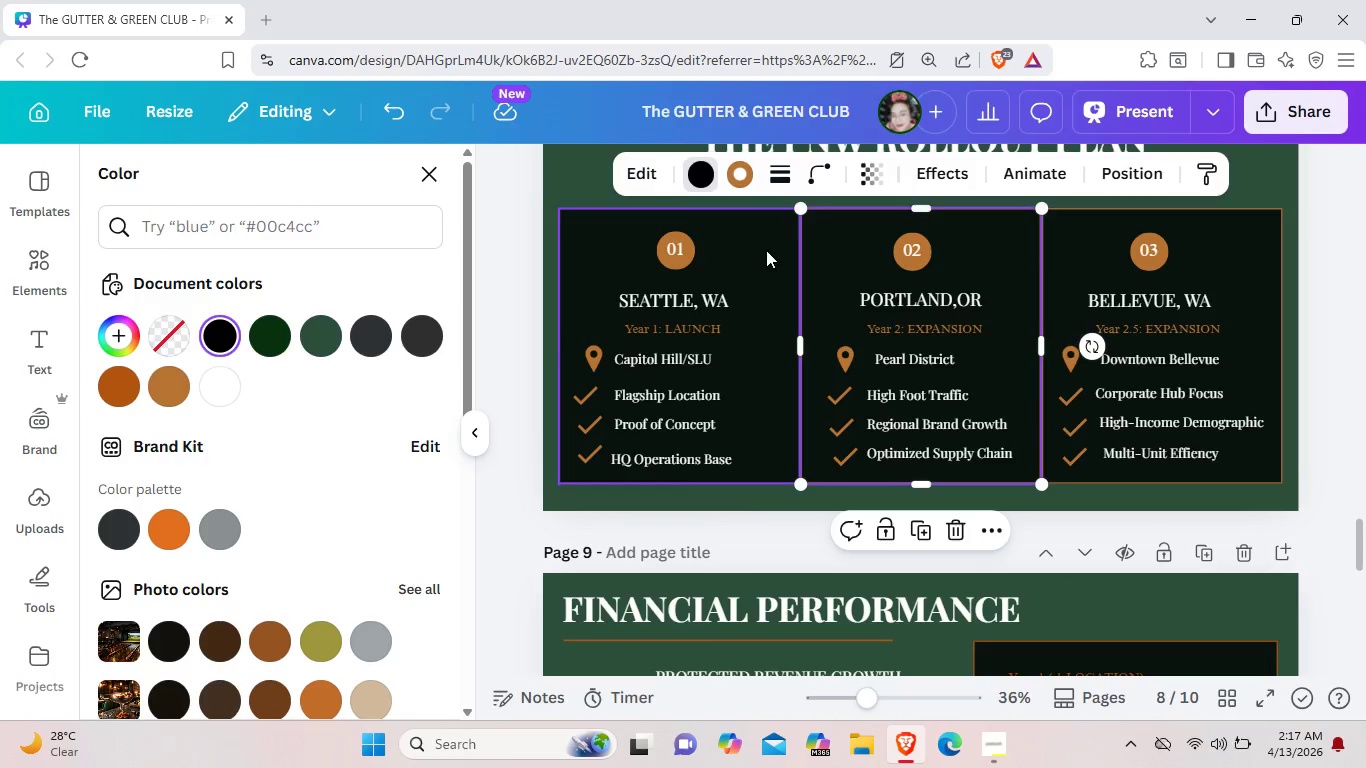 
left_click([766, 250])
 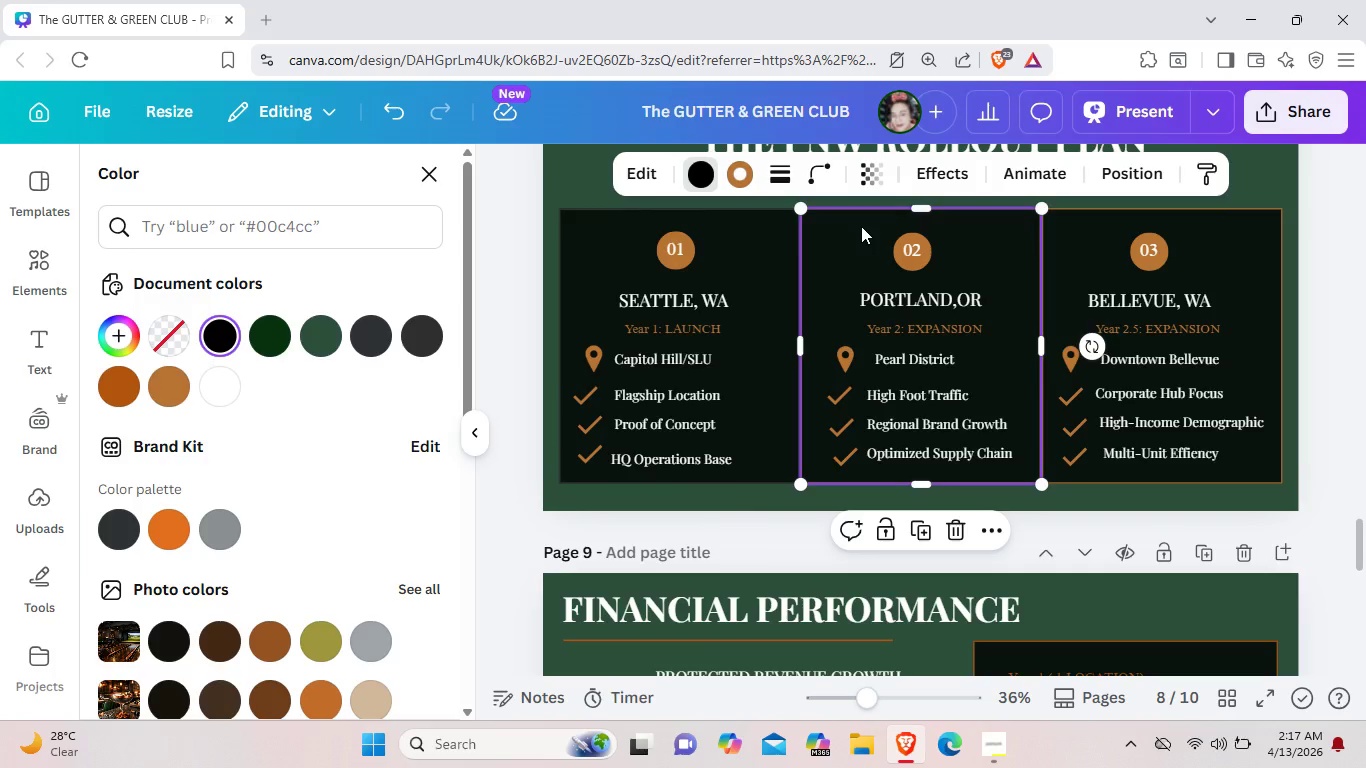 
left_click([745, 177])
 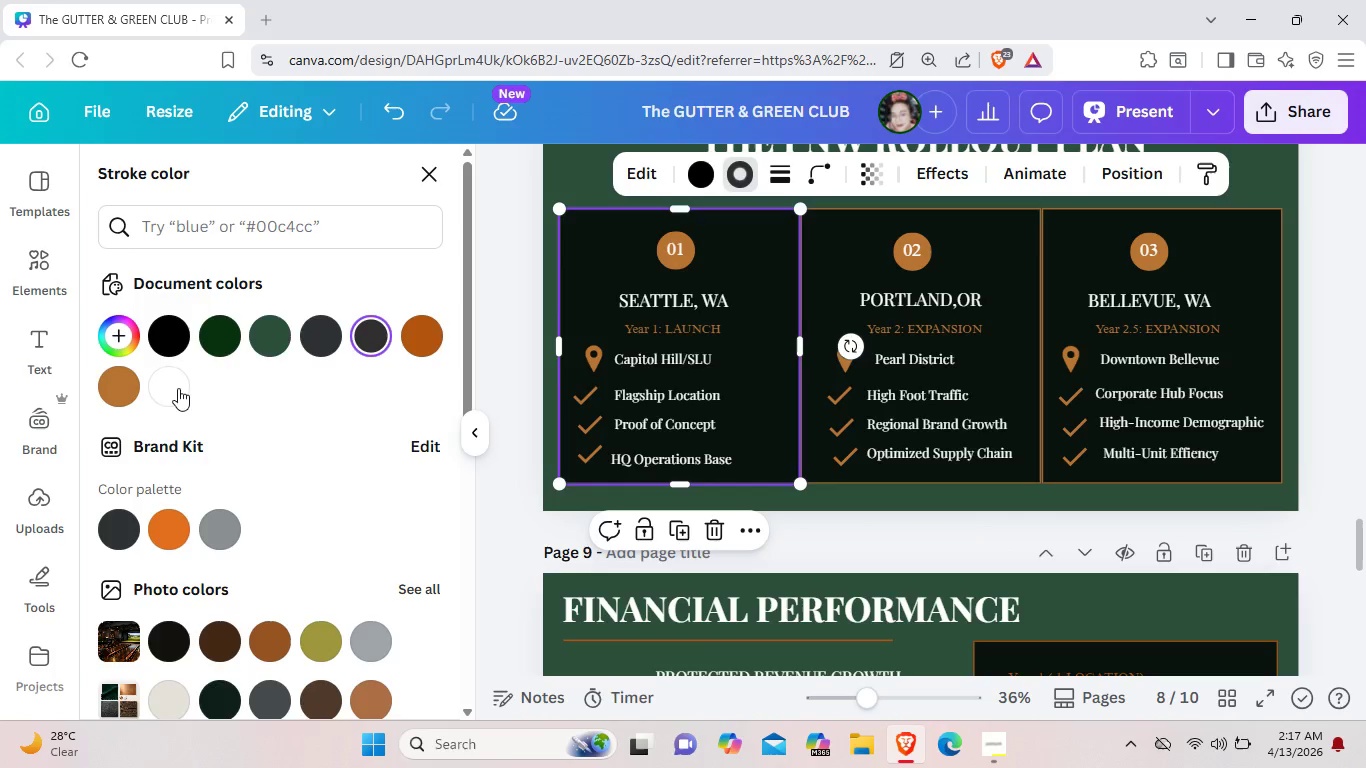 
mouse_move([198, 381])
 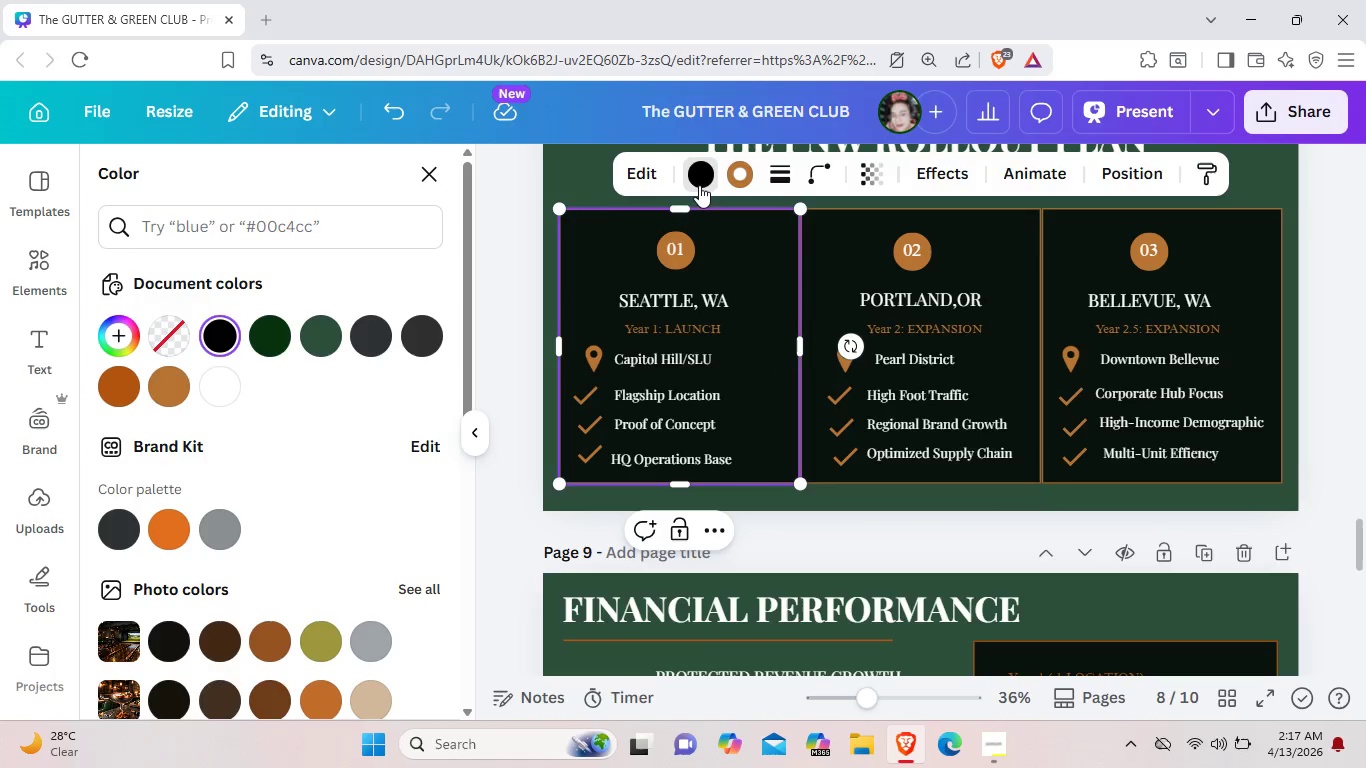 
mouse_move([382, 345])
 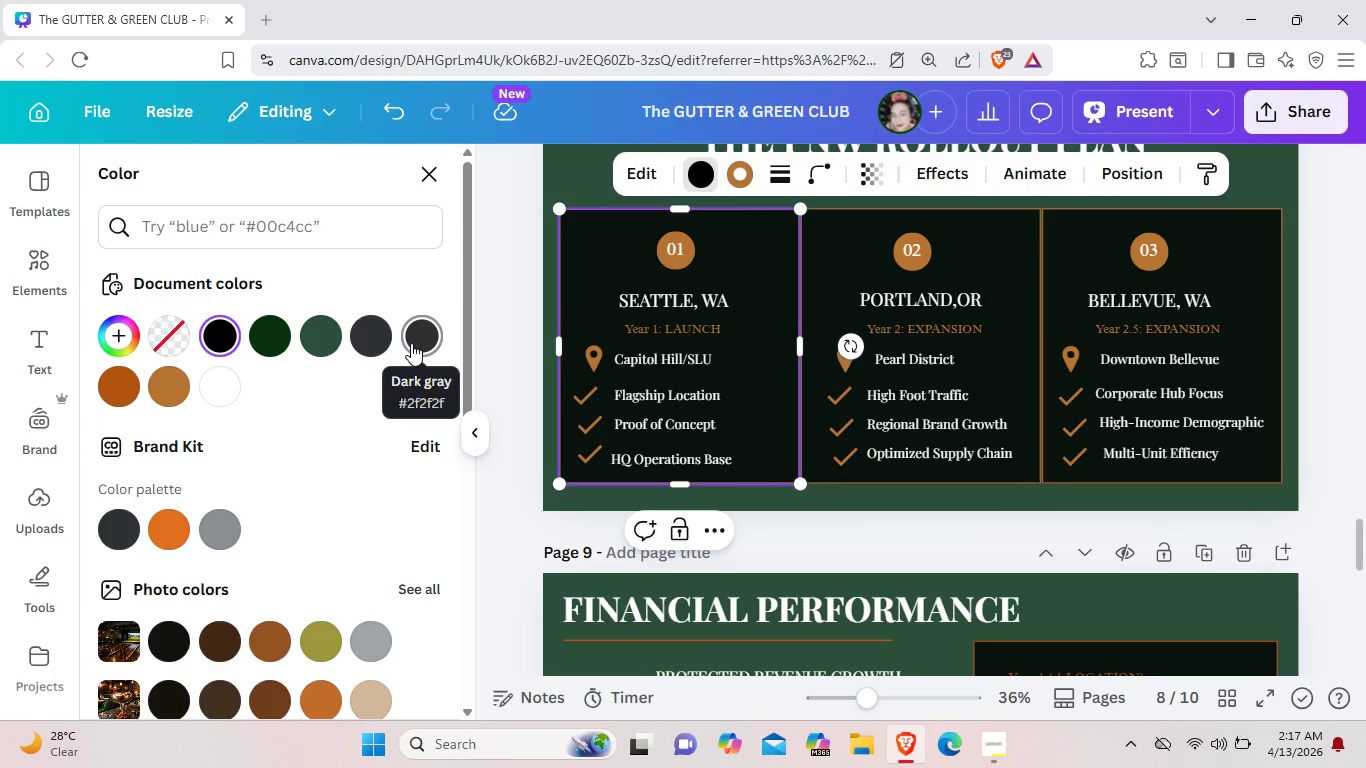 
left_click([411, 343])
 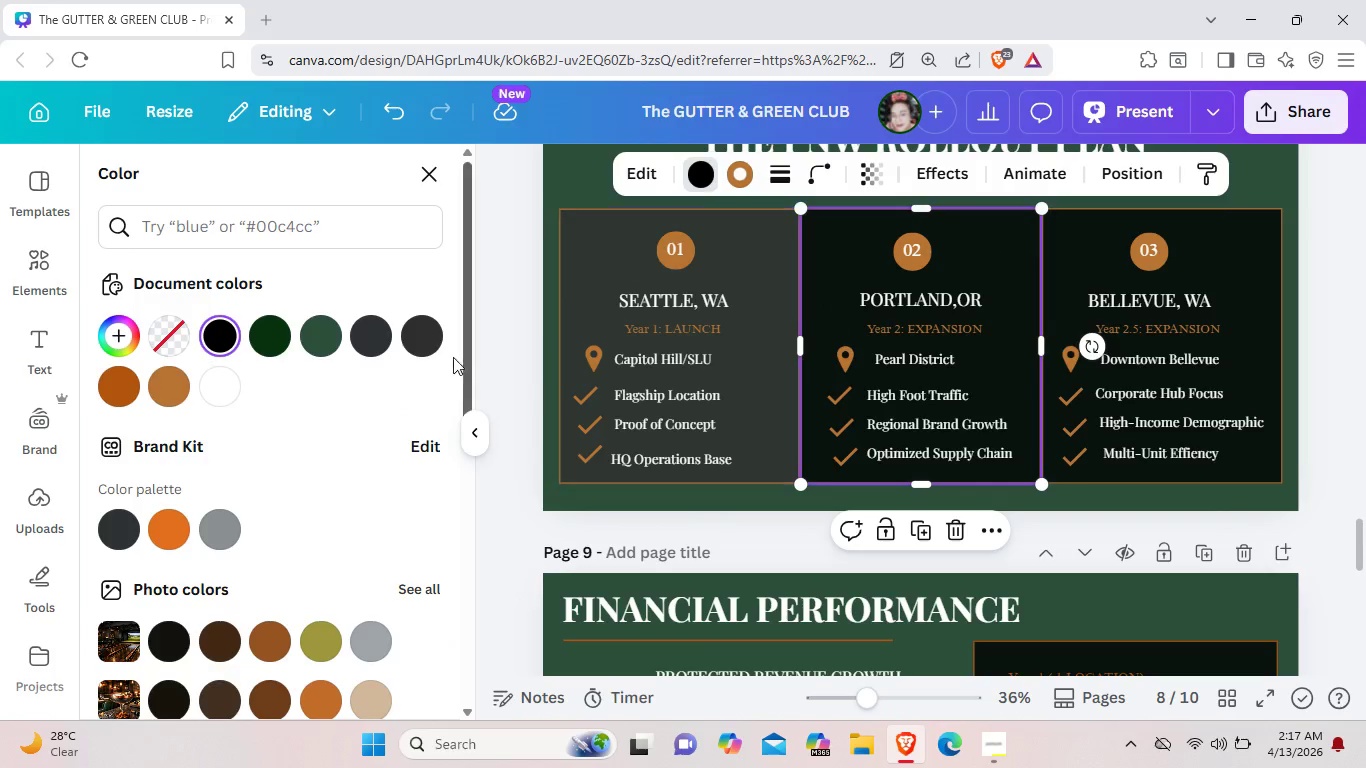 
wait(5.61)
 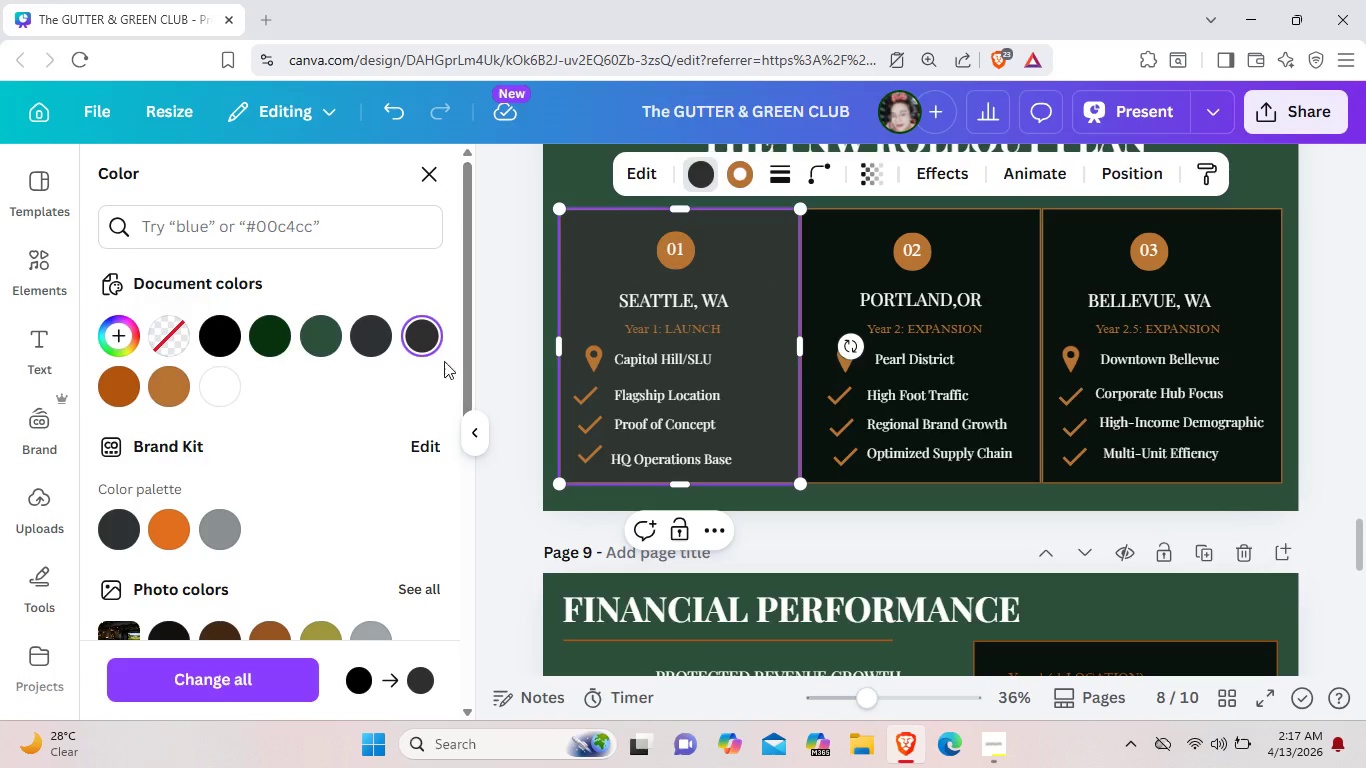 
left_click_drag(start_coordinate=[429, 342], to_coordinate=[429, 348])
 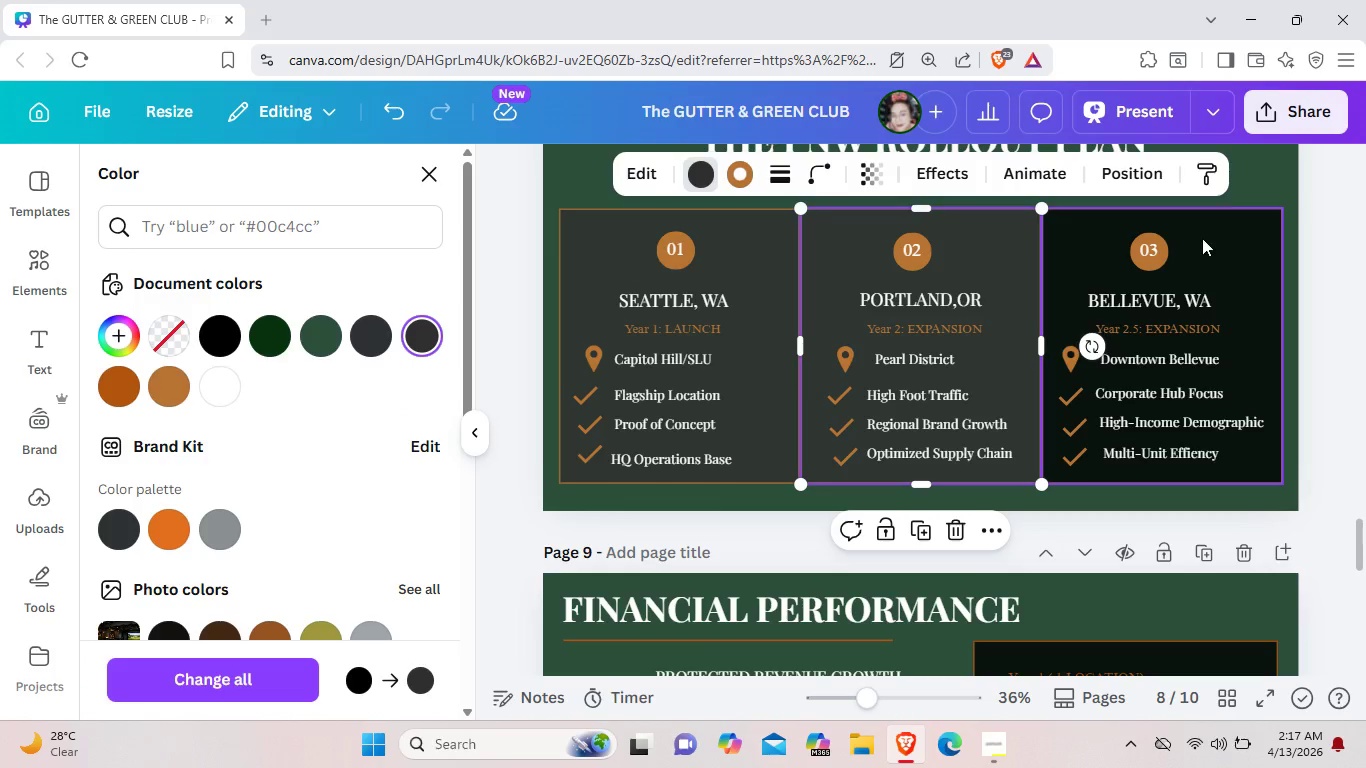 
left_click([1217, 239])
 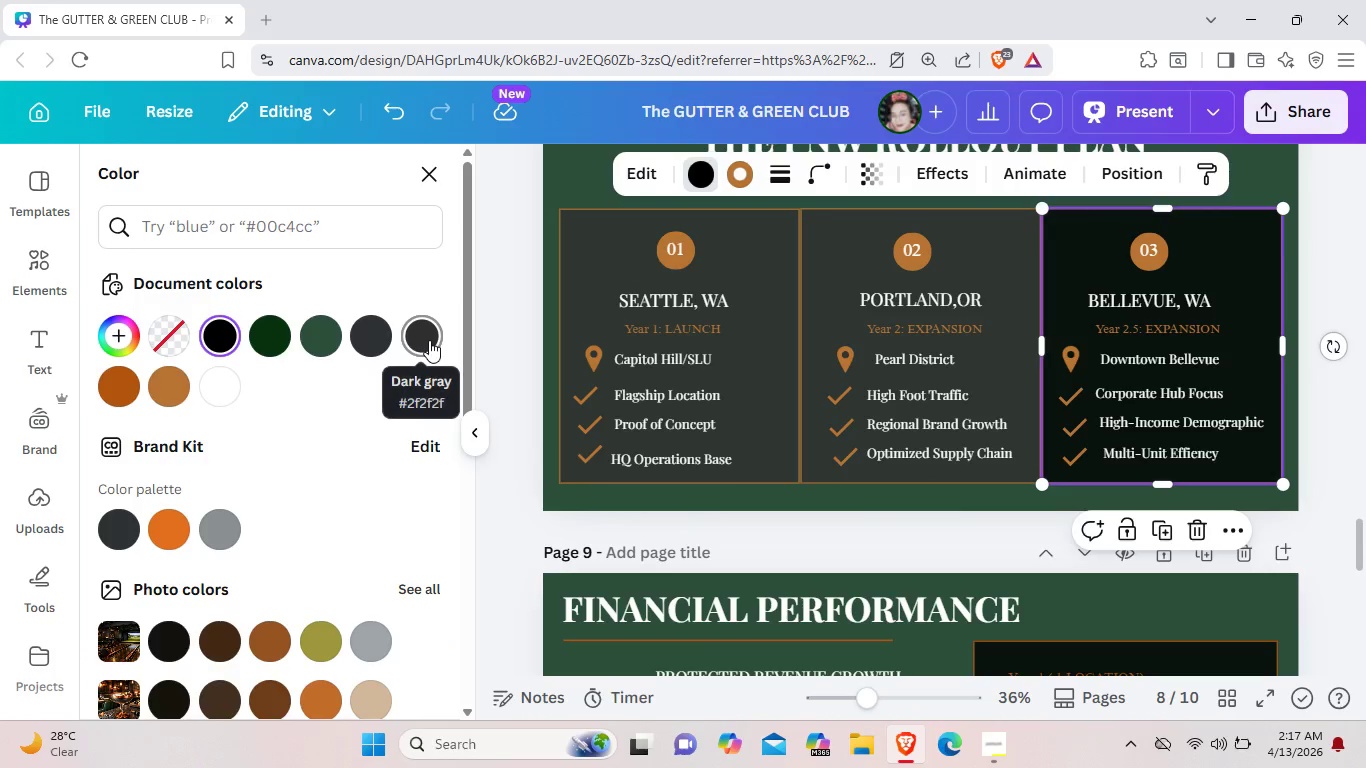 
left_click([429, 340])
 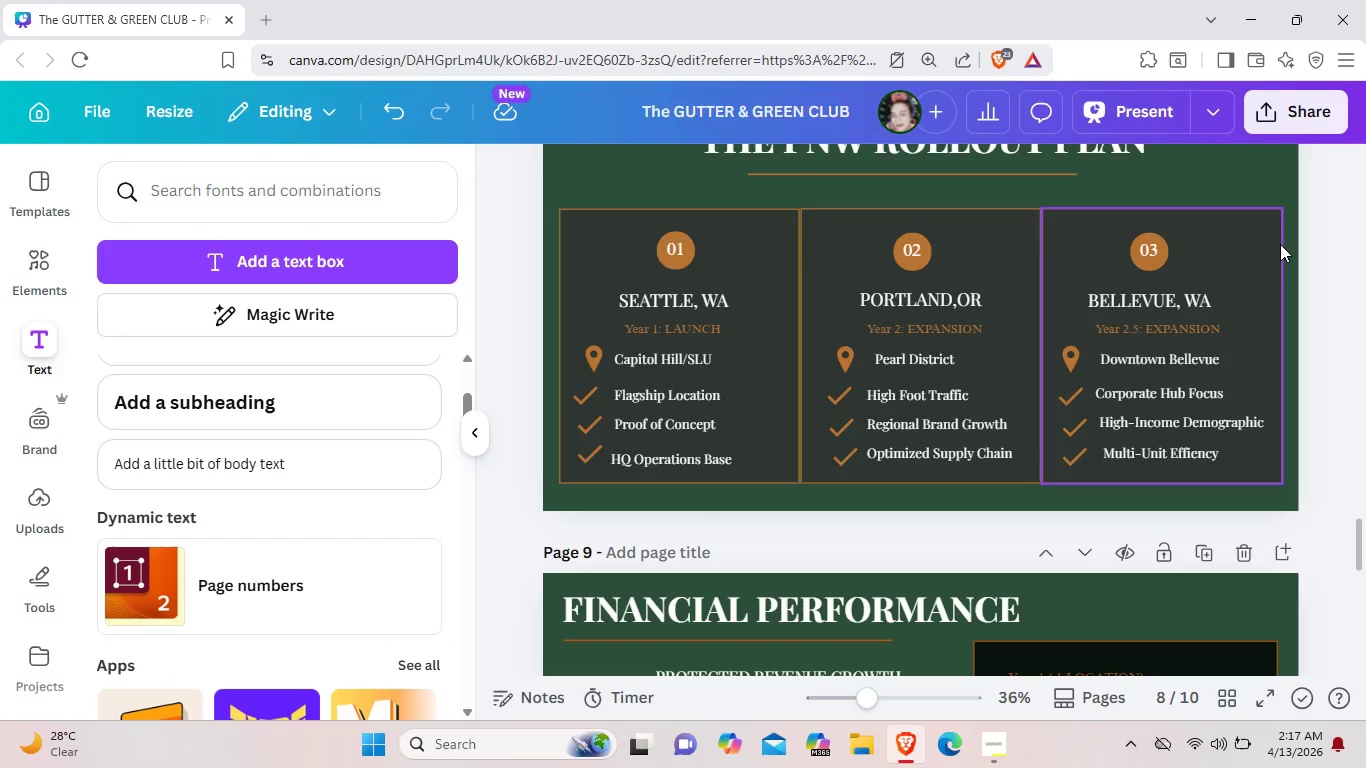 
scroll: coordinate [1308, 320], scroll_direction: up, amount: 4.0
 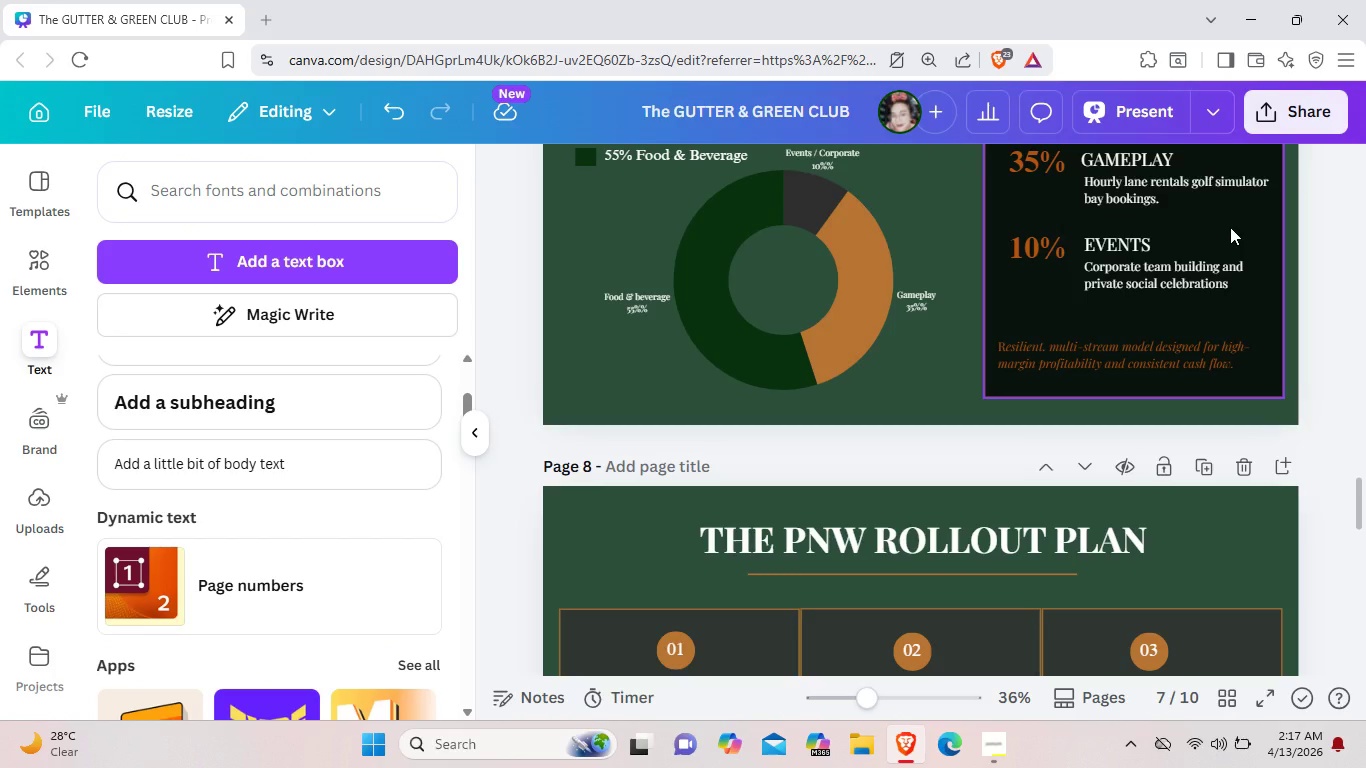 
left_click([1230, 227])
 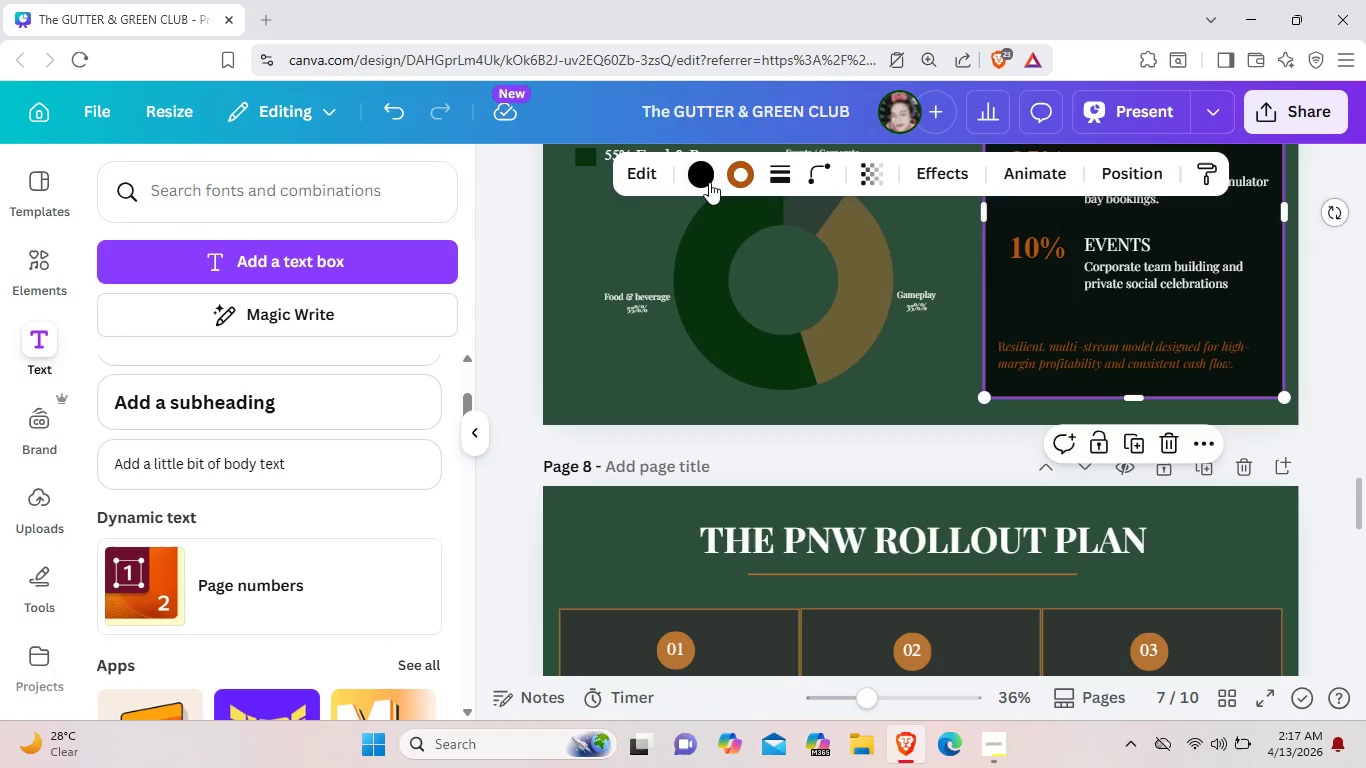 
left_click([703, 179])
 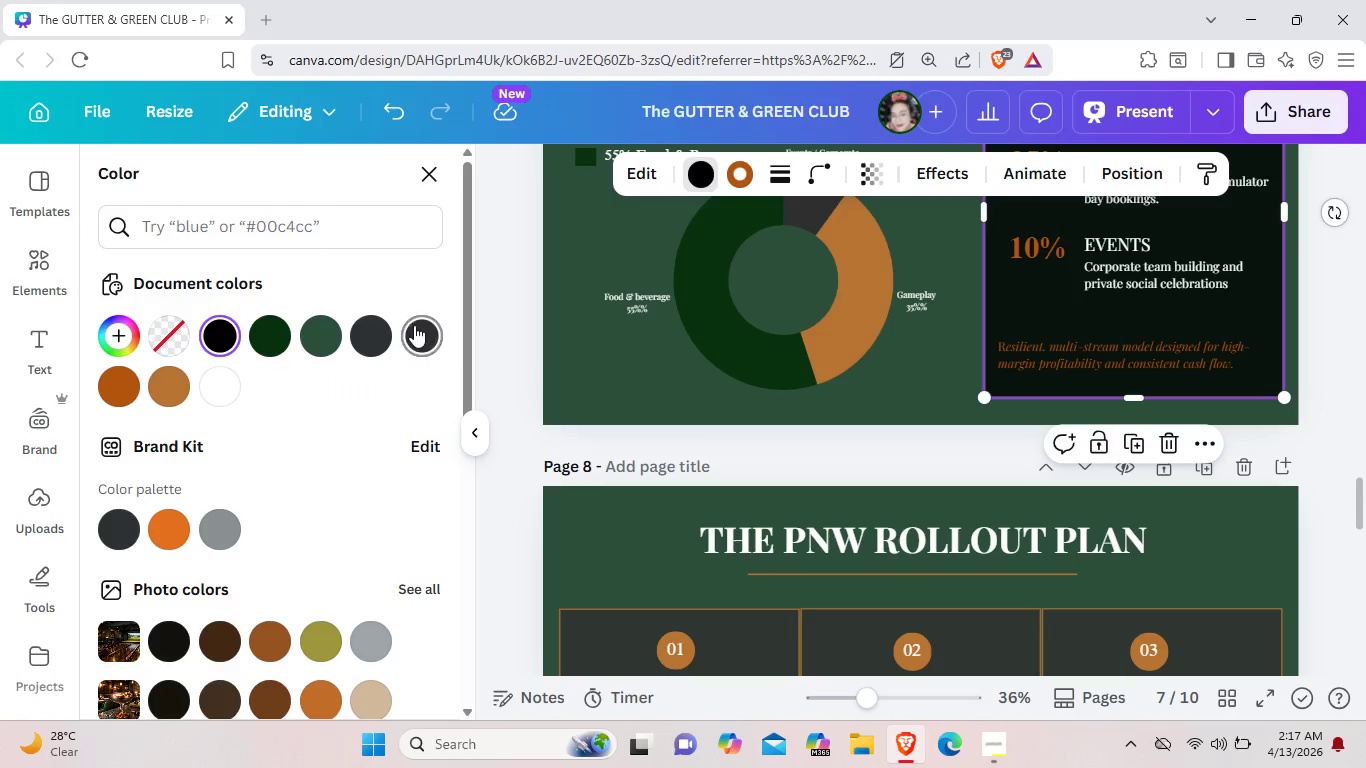 
left_click([414, 325])
 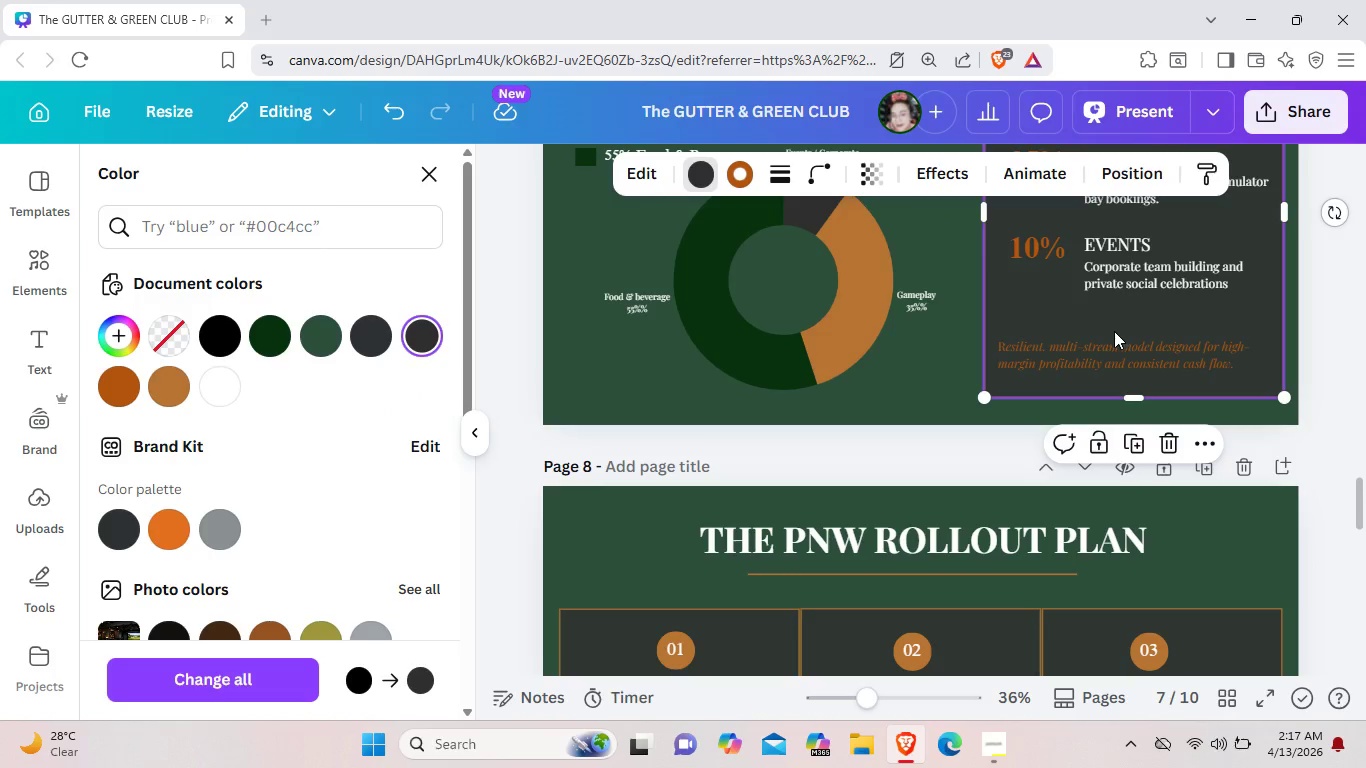 
scroll: coordinate [1116, 338], scroll_direction: up, amount: 1.0
 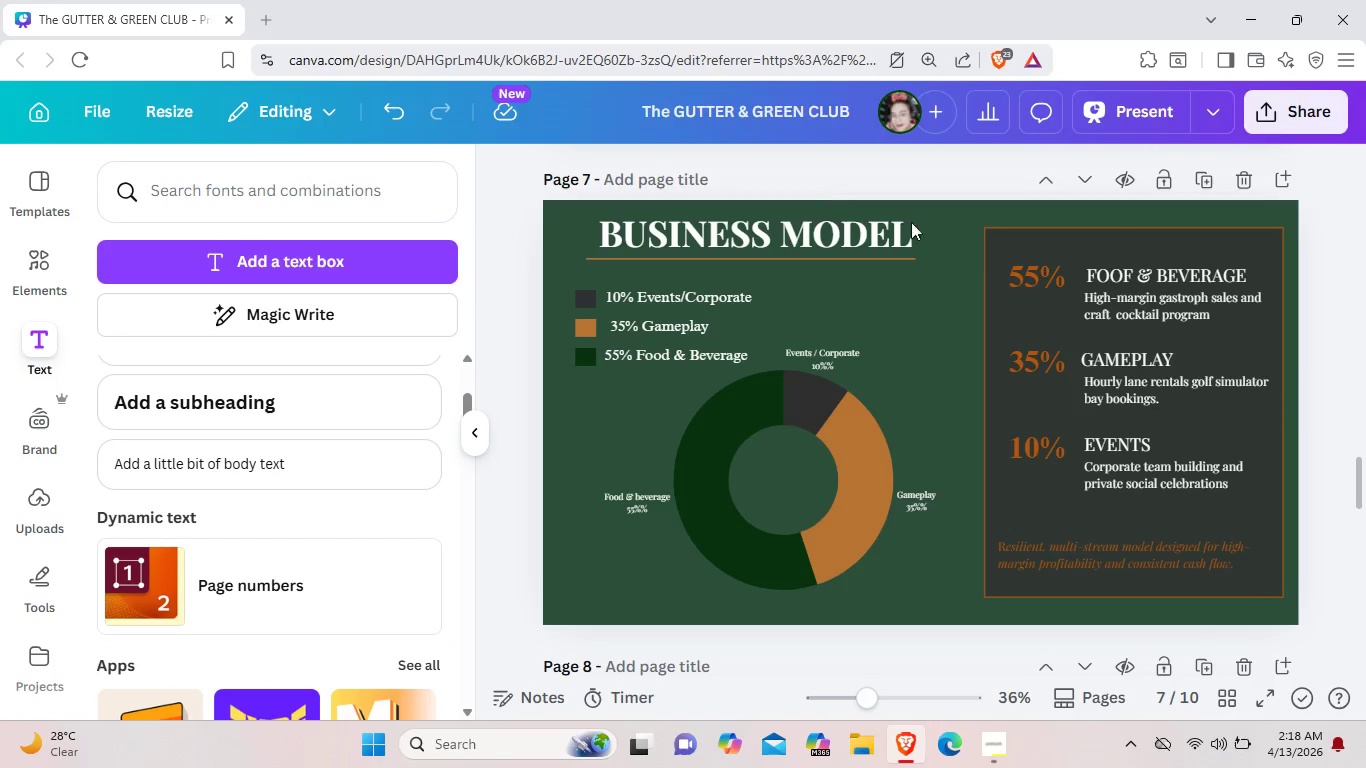 
wait(7.91)
 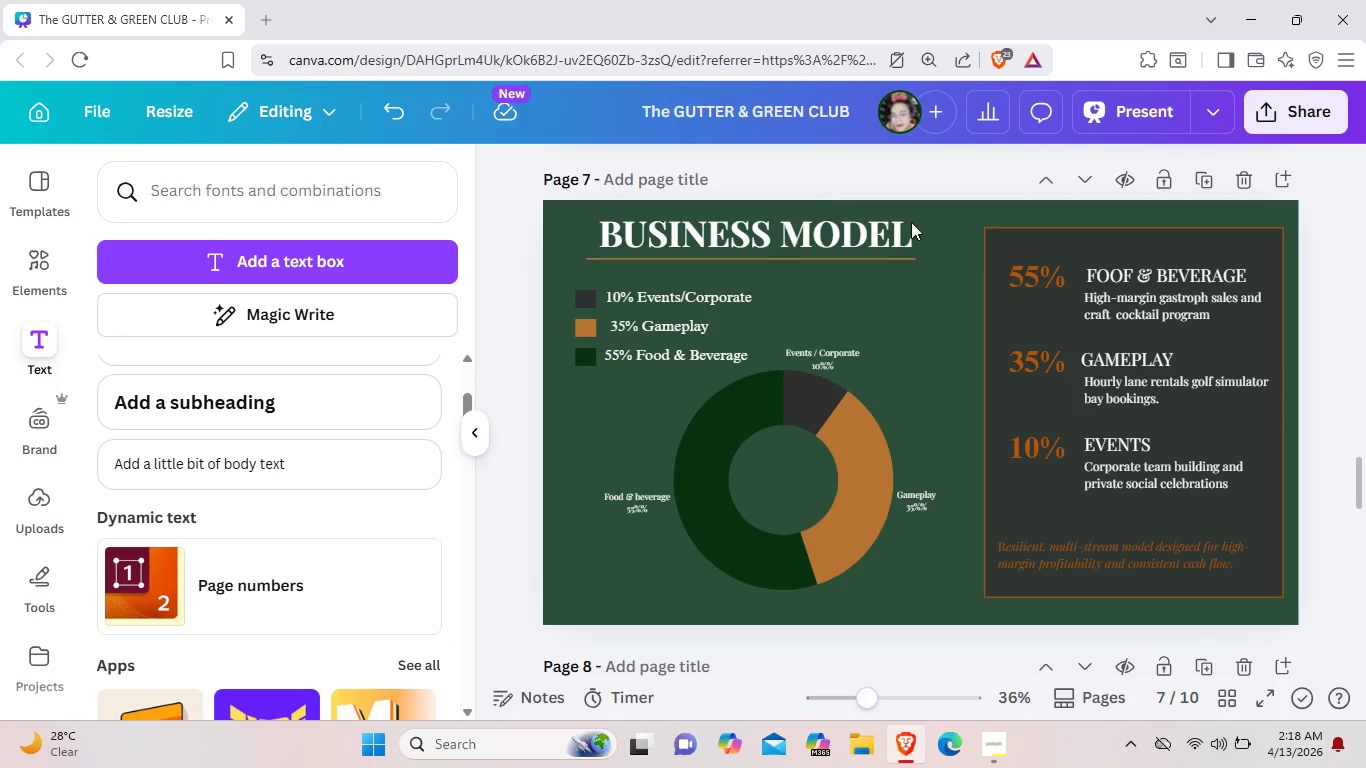 
left_click([1044, 373])
 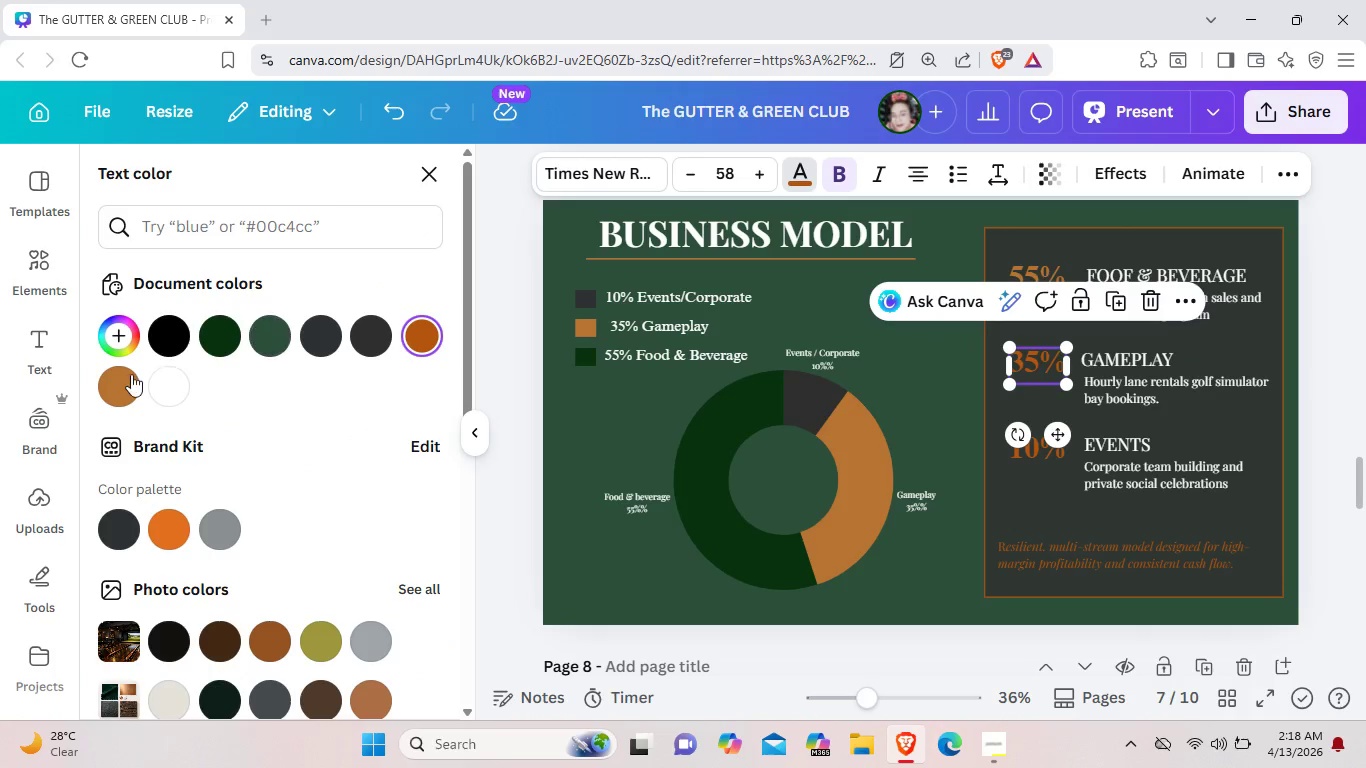 
left_click([126, 373])
 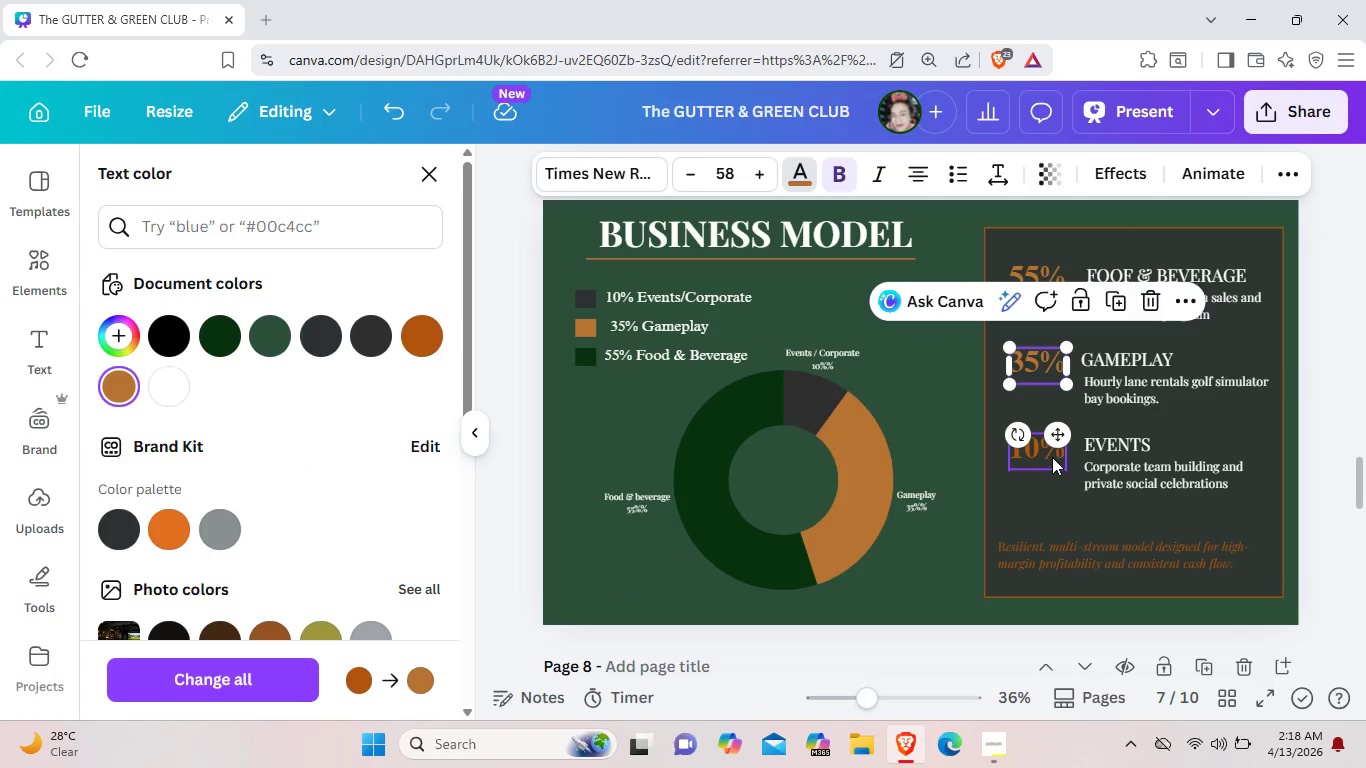 
left_click([1053, 454])
 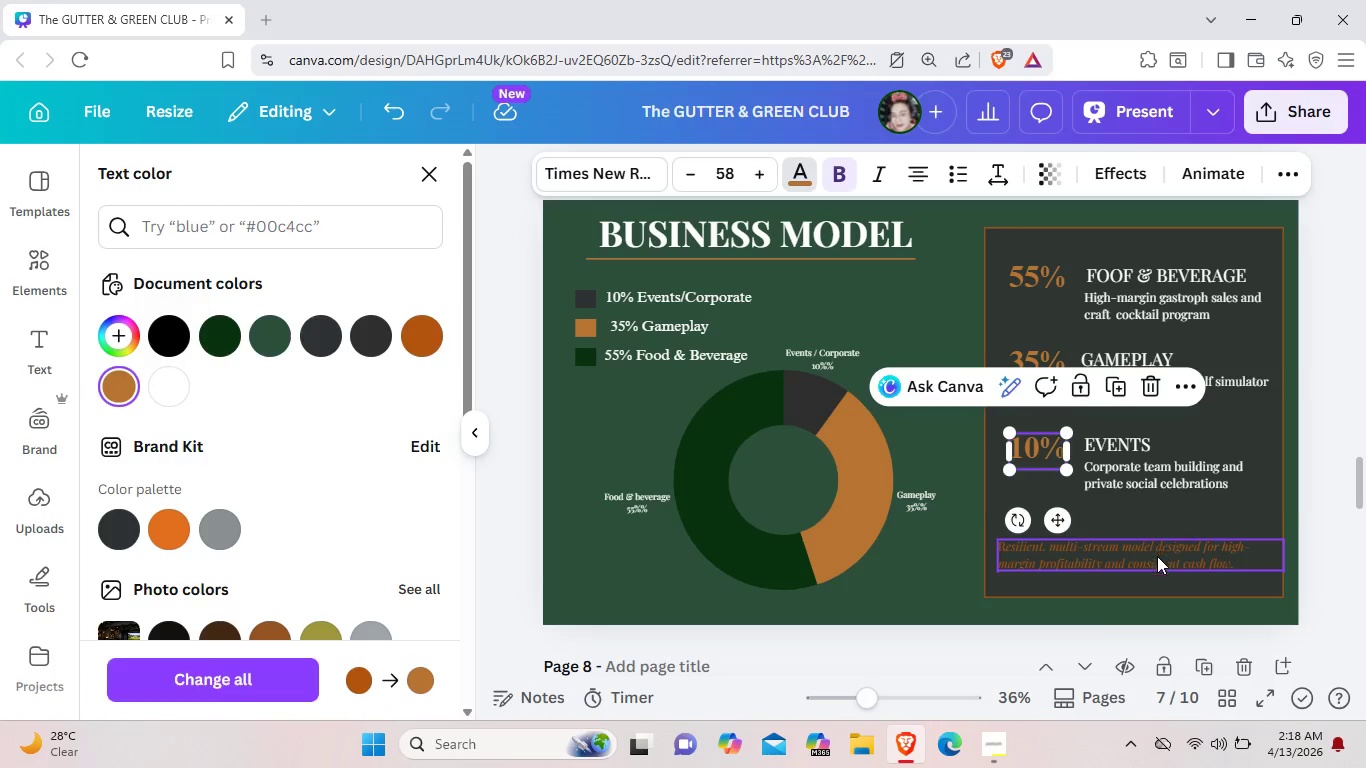 
wait(8.31)
 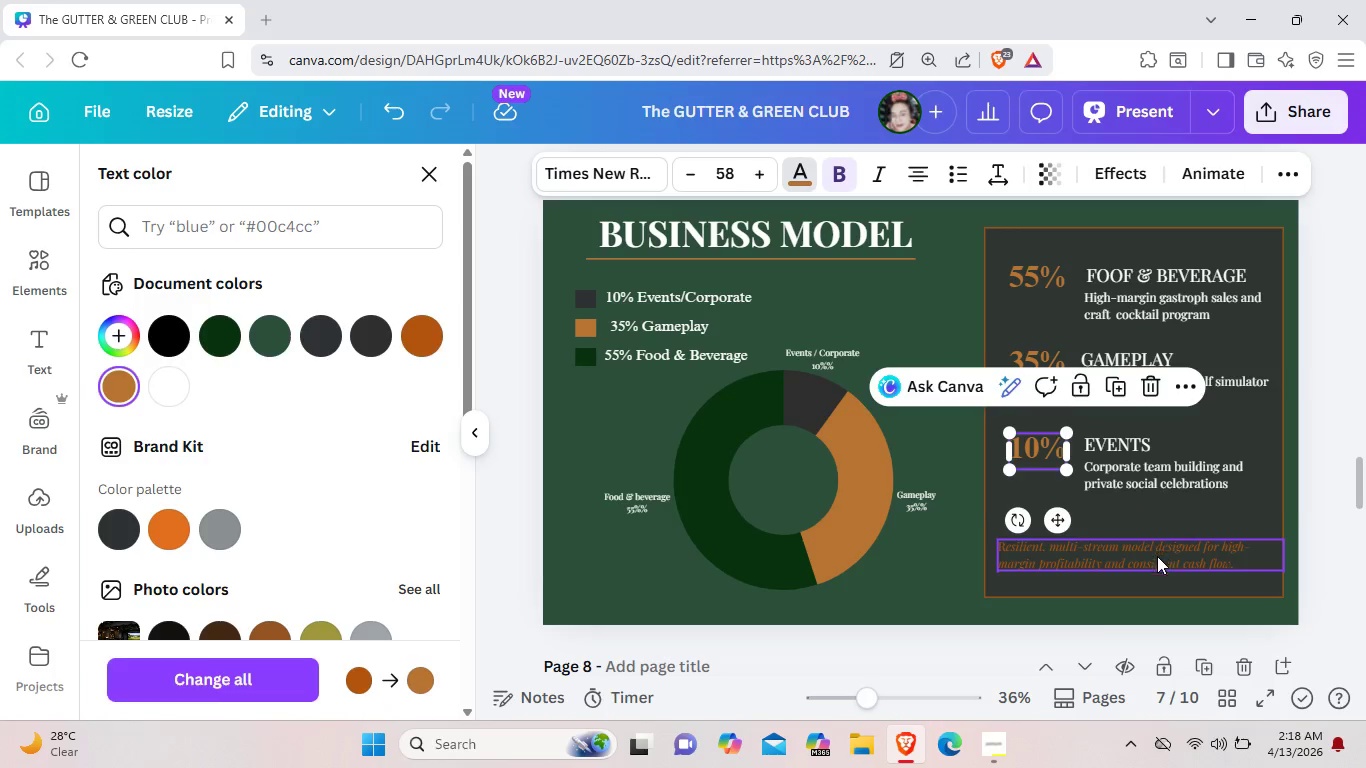 
left_click([751, 172])
 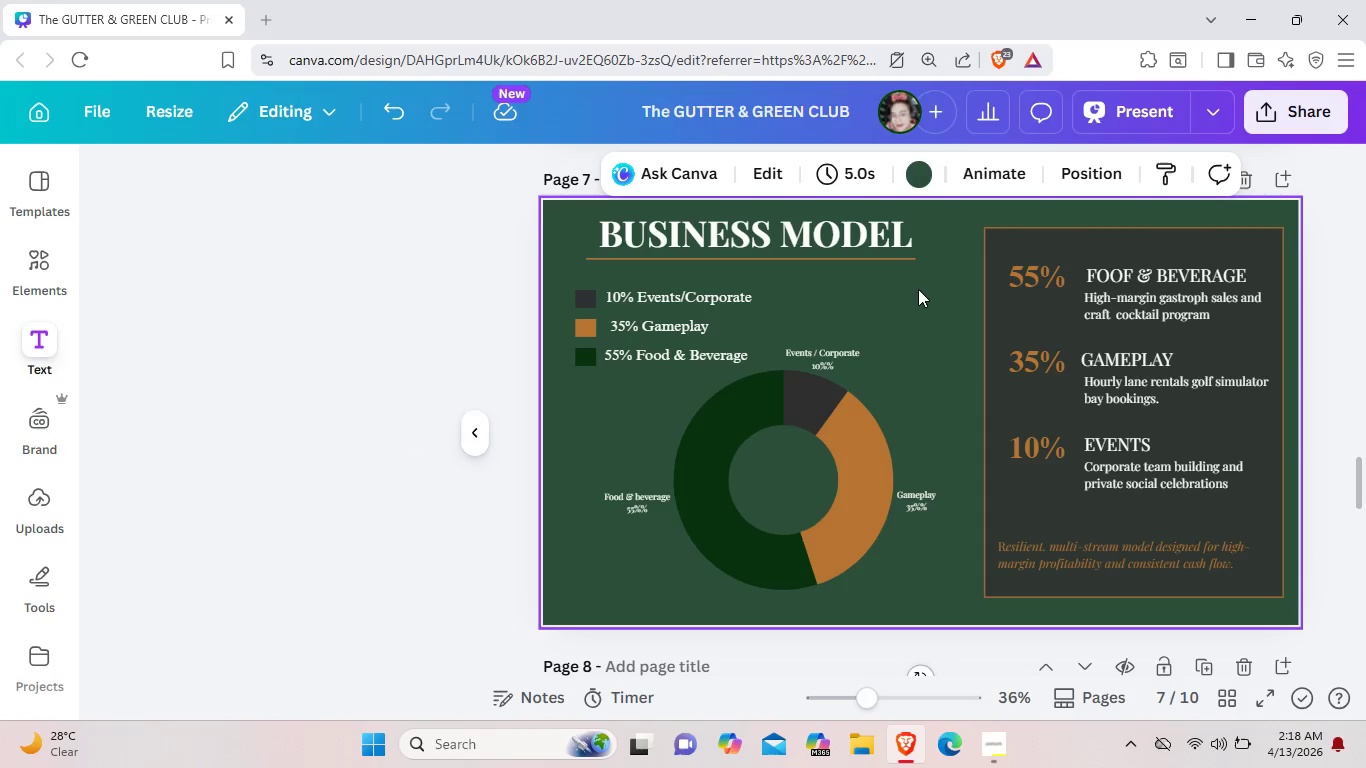 
scroll: coordinate [934, 497], scroll_direction: up, amount: 2.0
 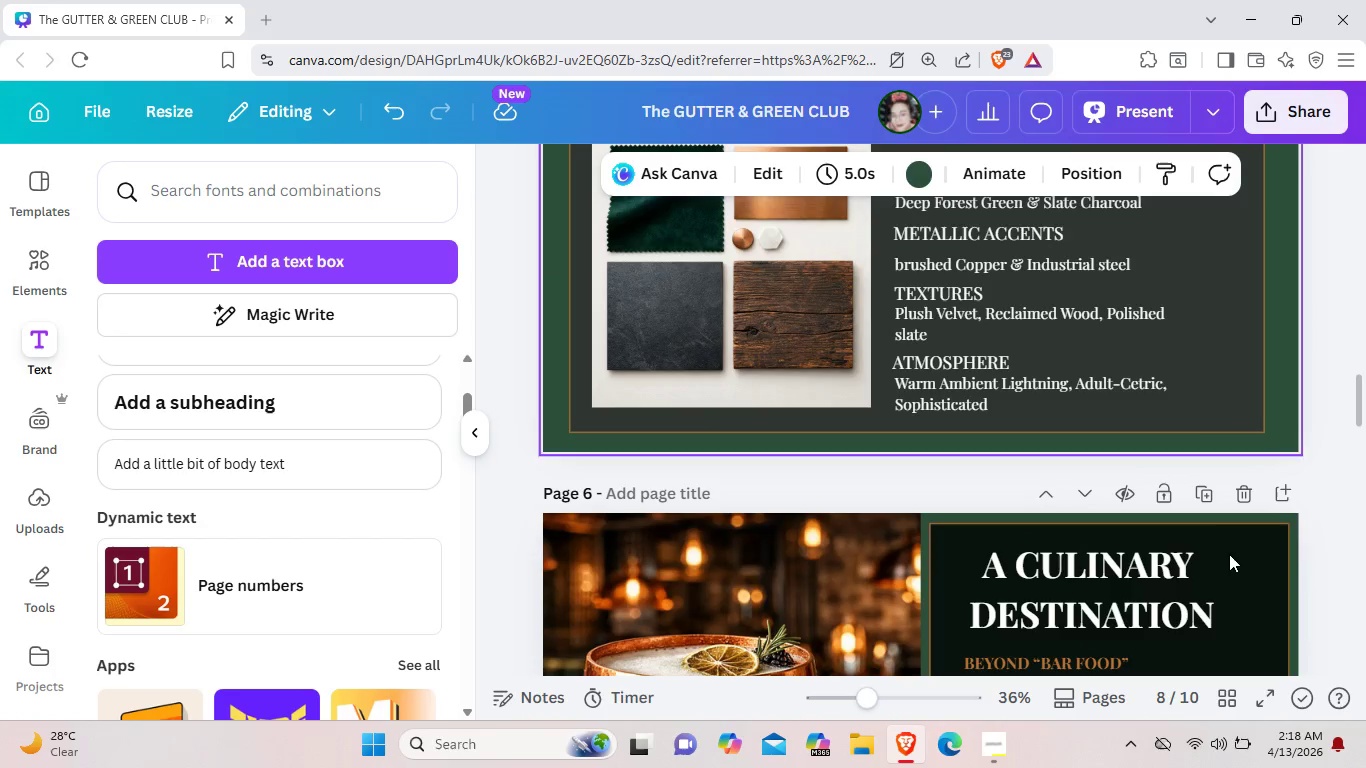 
scroll: coordinate [1229, 555], scroll_direction: down, amount: 2.0
 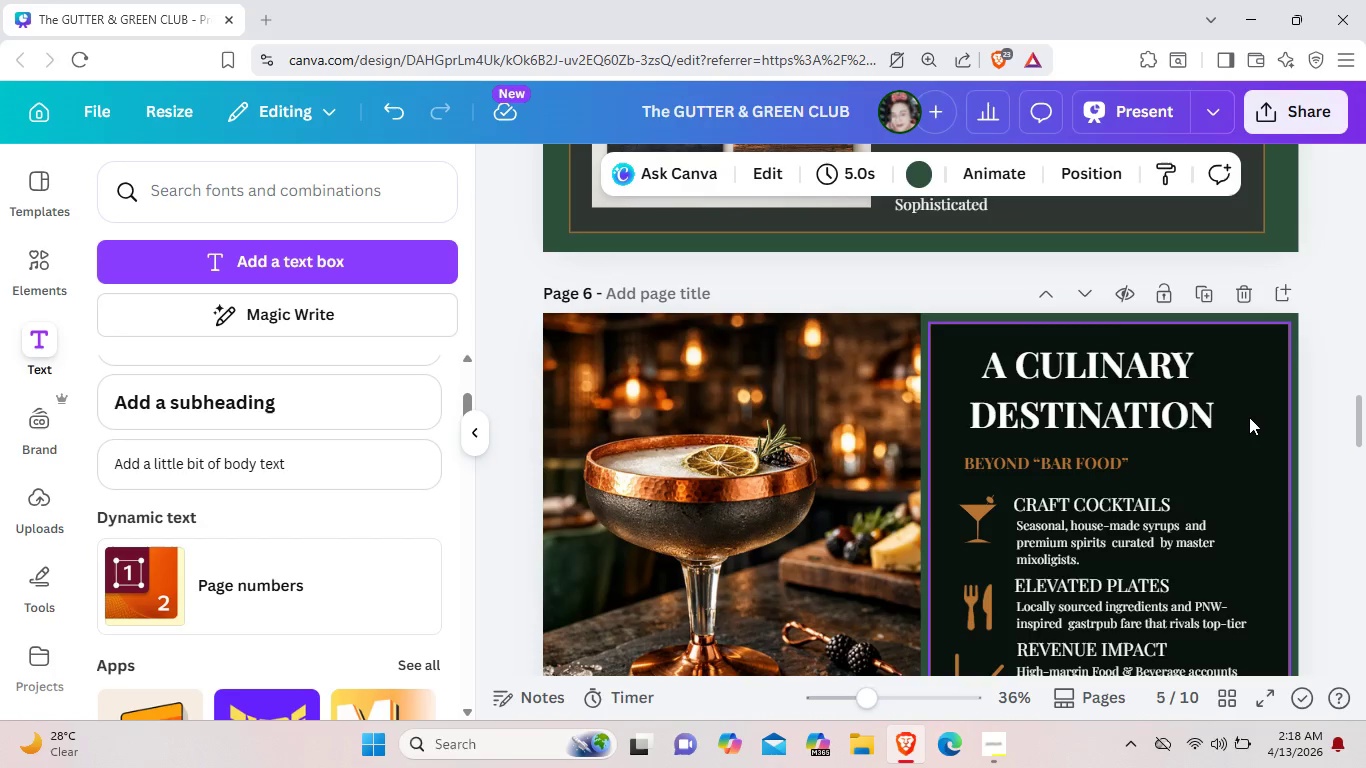 
left_click([1249, 417])
 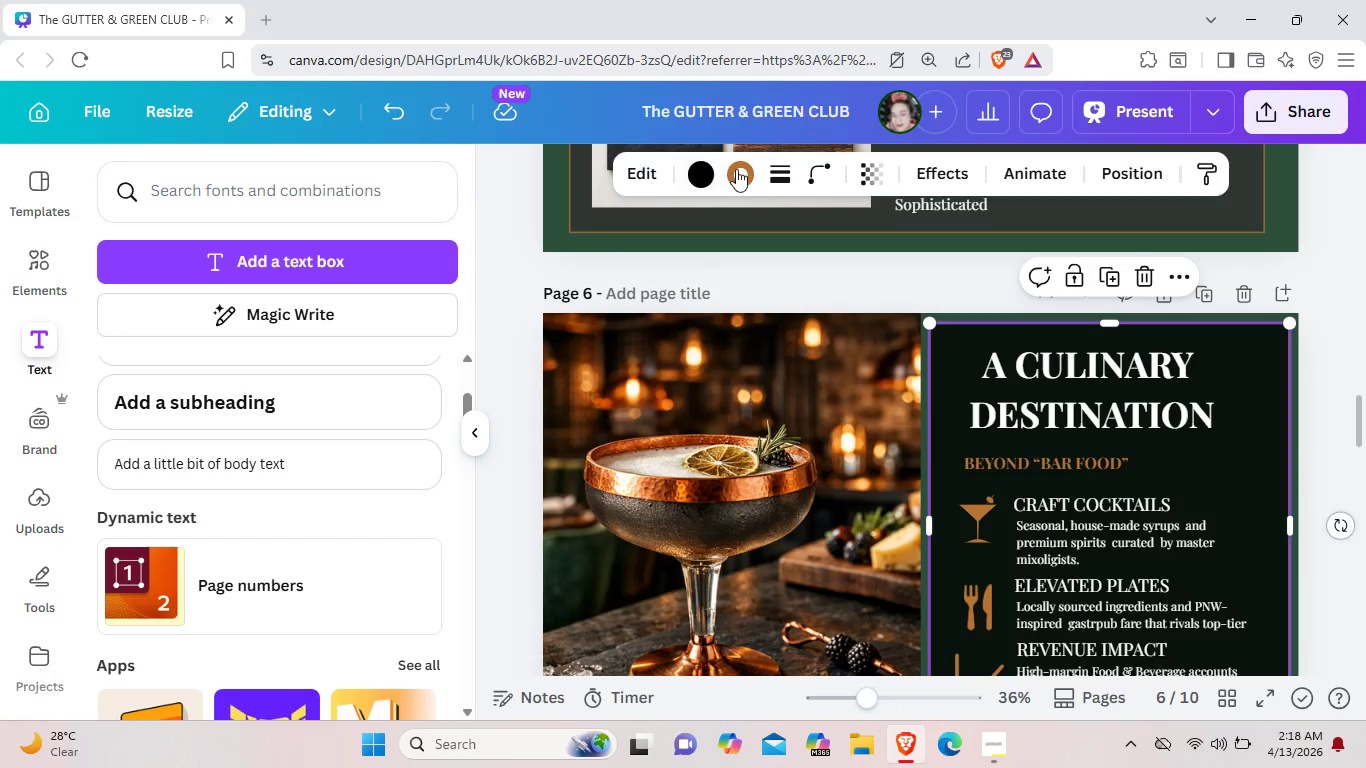 
left_click([736, 169])
 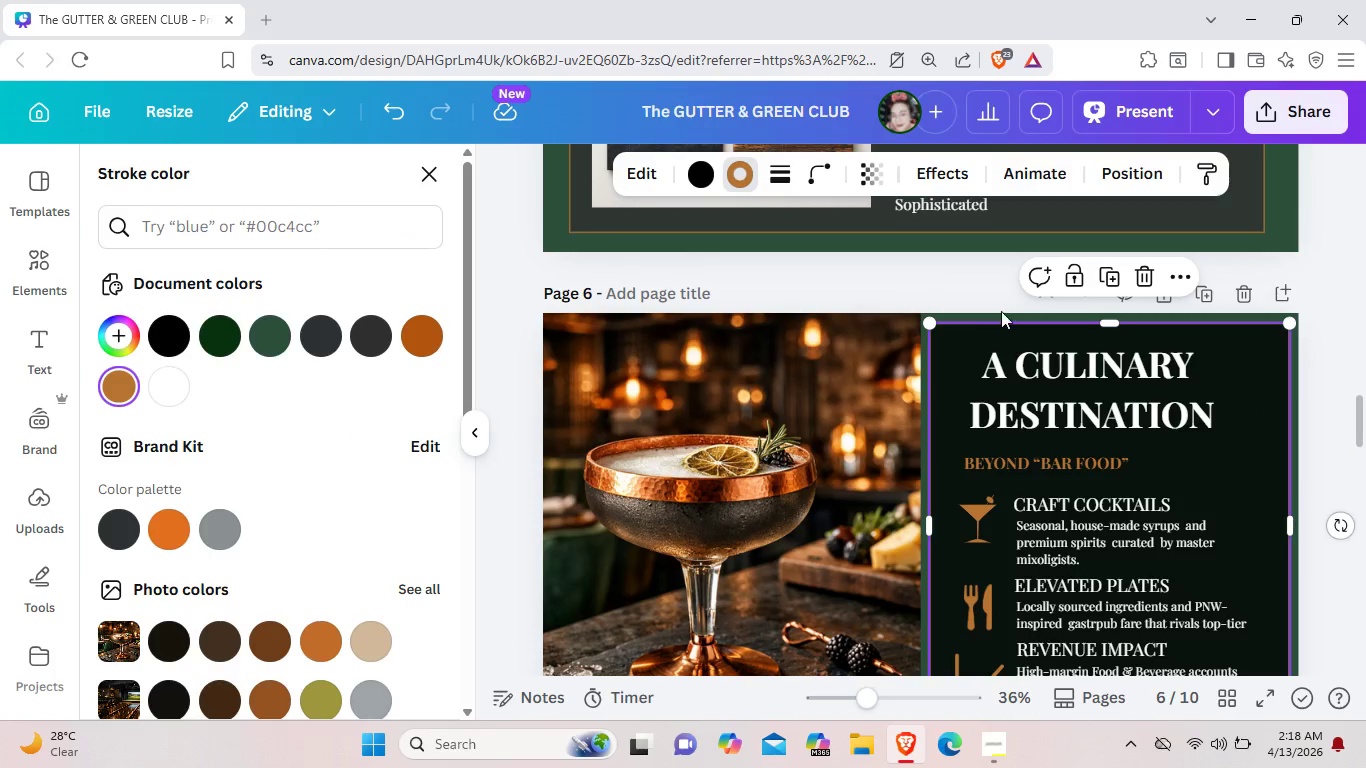 
left_click([957, 347])
 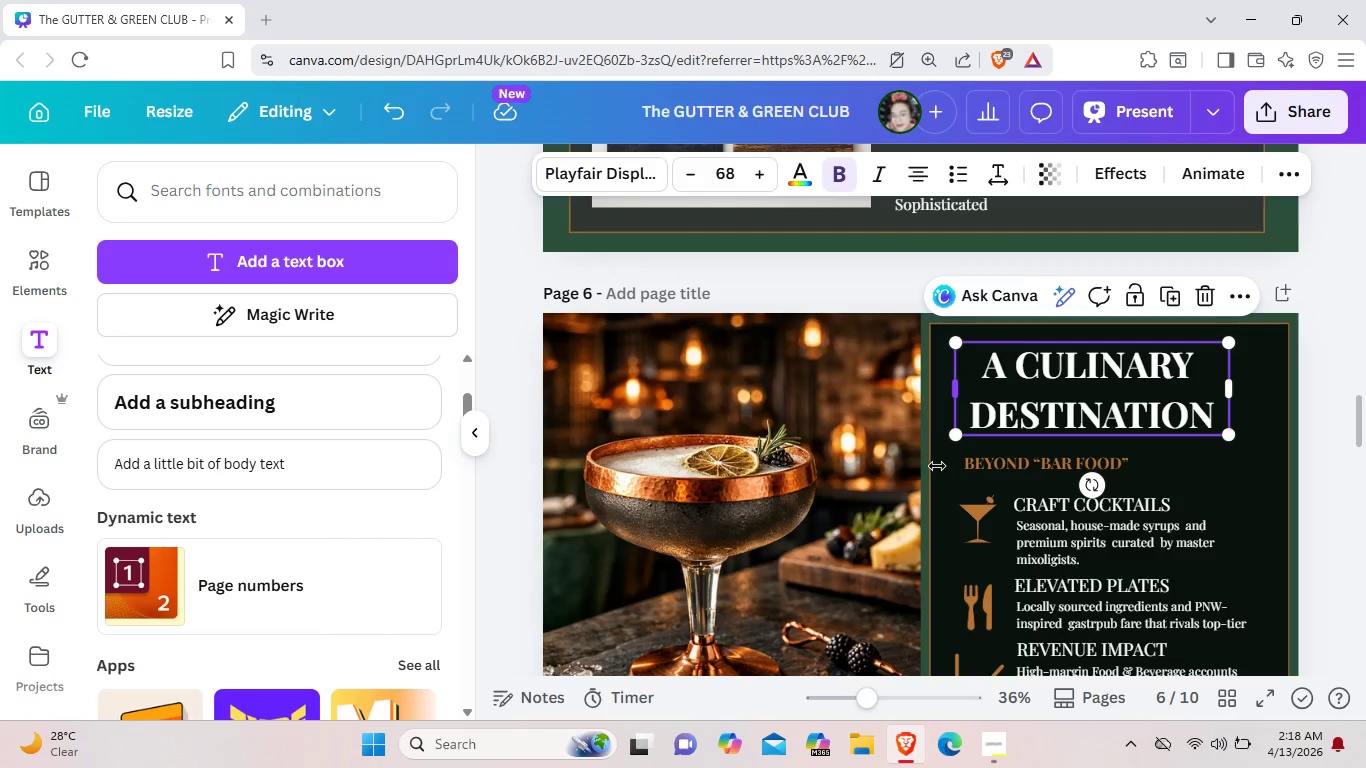 
left_click([950, 472])
 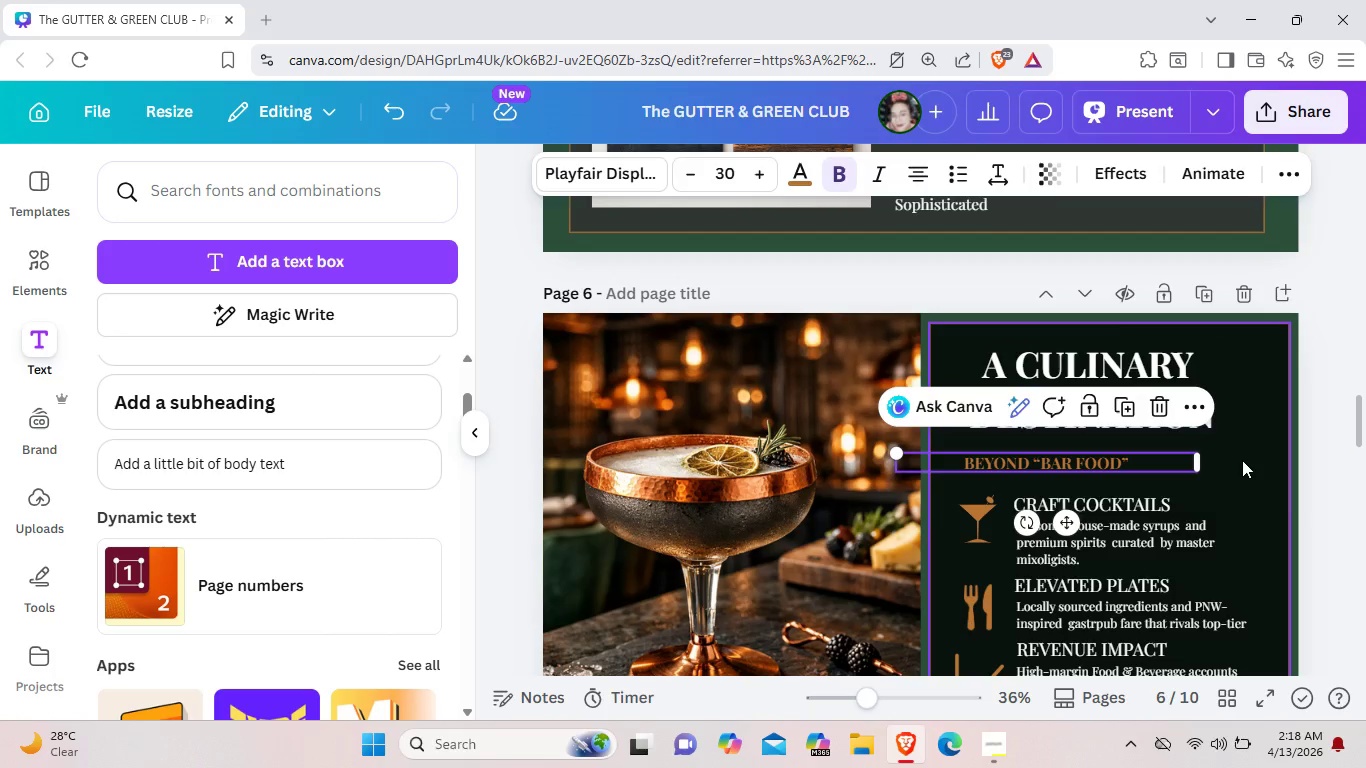 
left_click([1242, 460])
 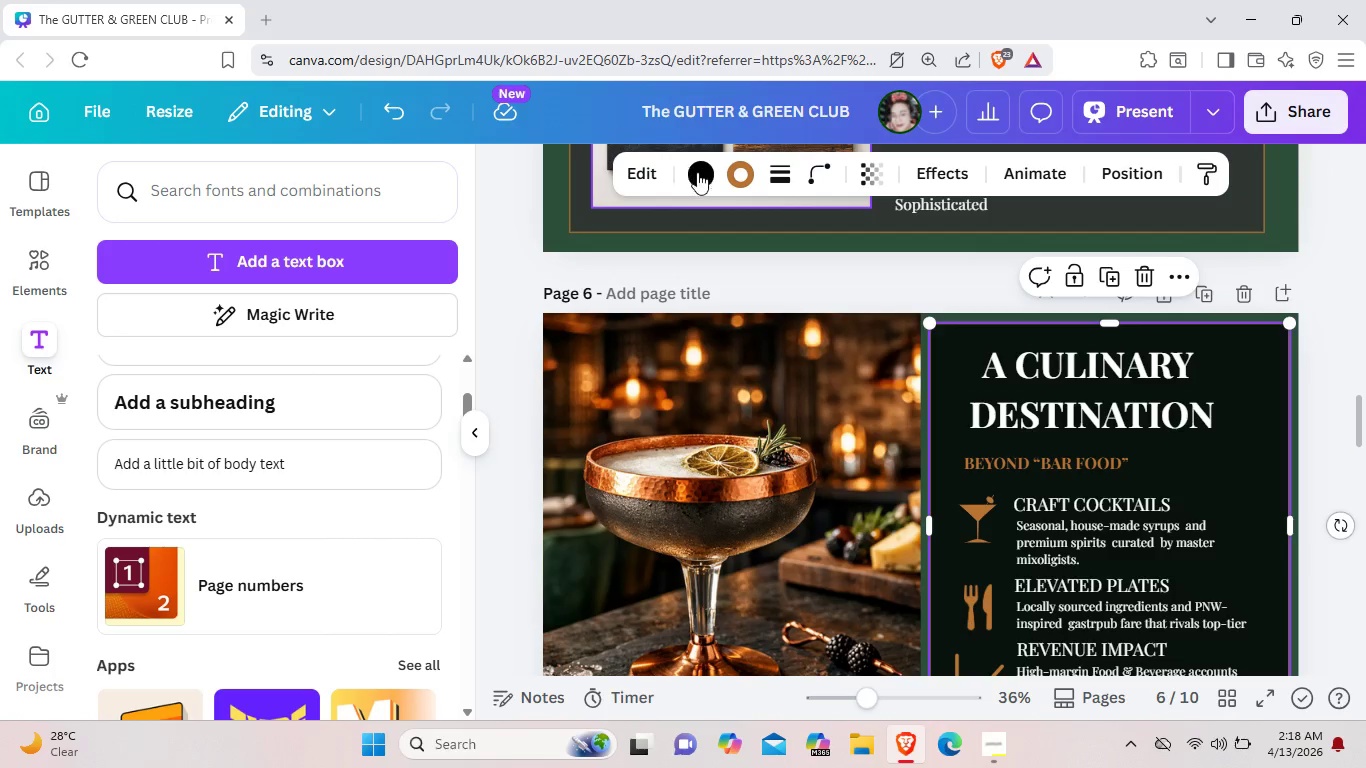 
left_click([707, 176])
 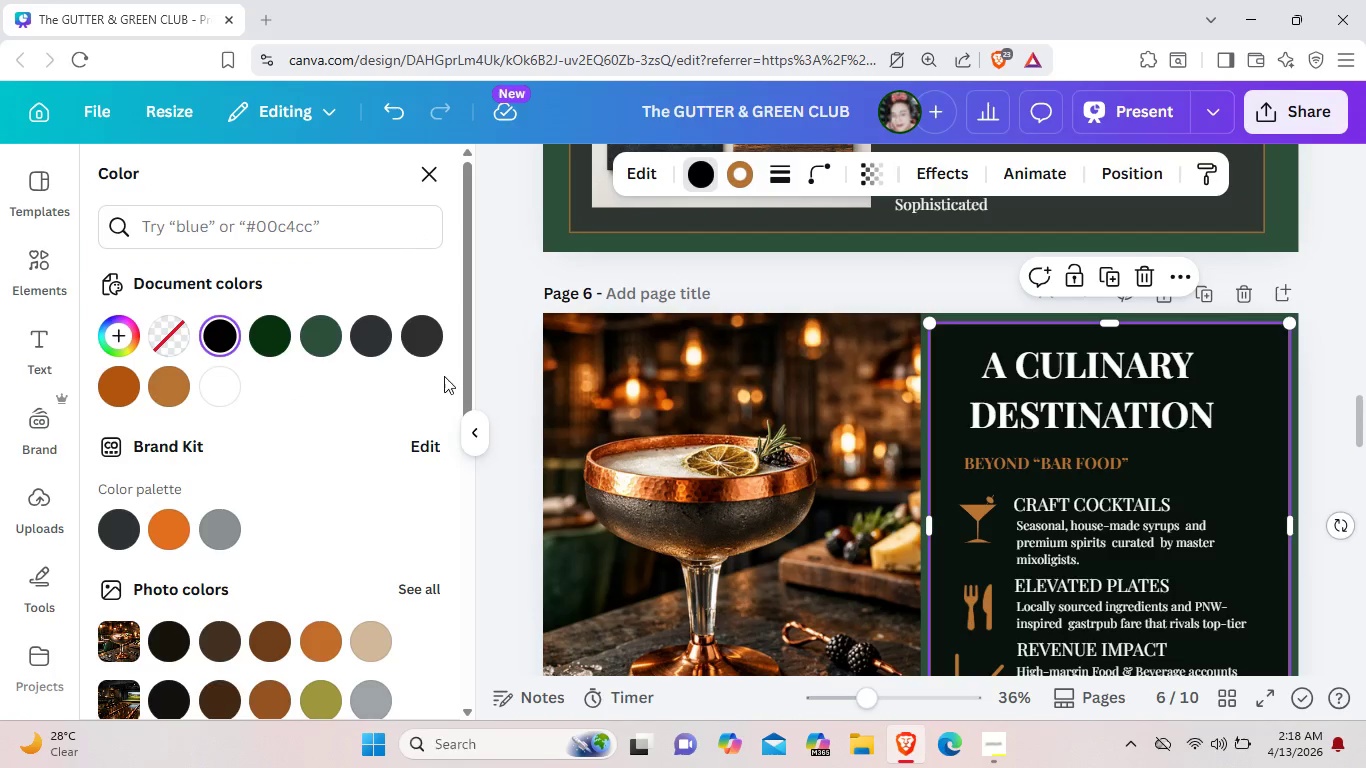 
left_click([360, 336])
 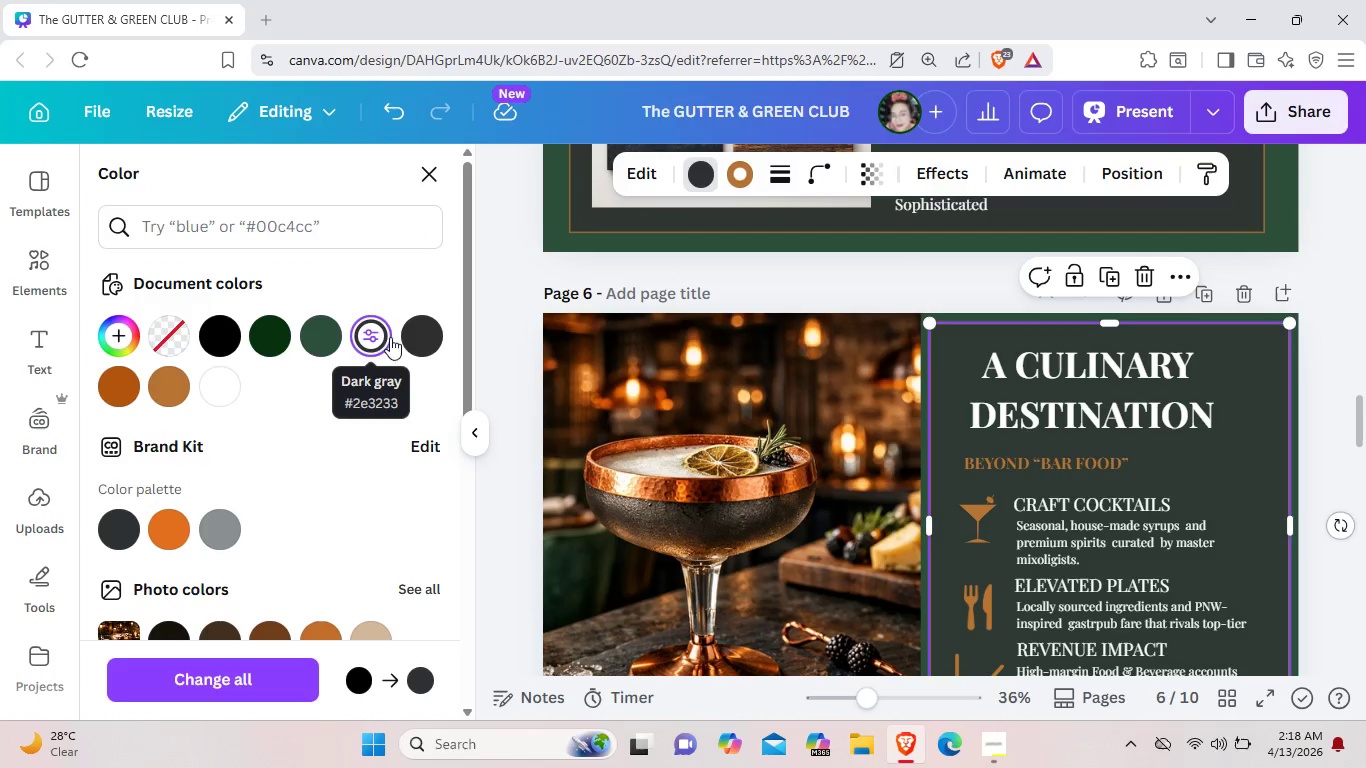 
left_click([417, 335])
 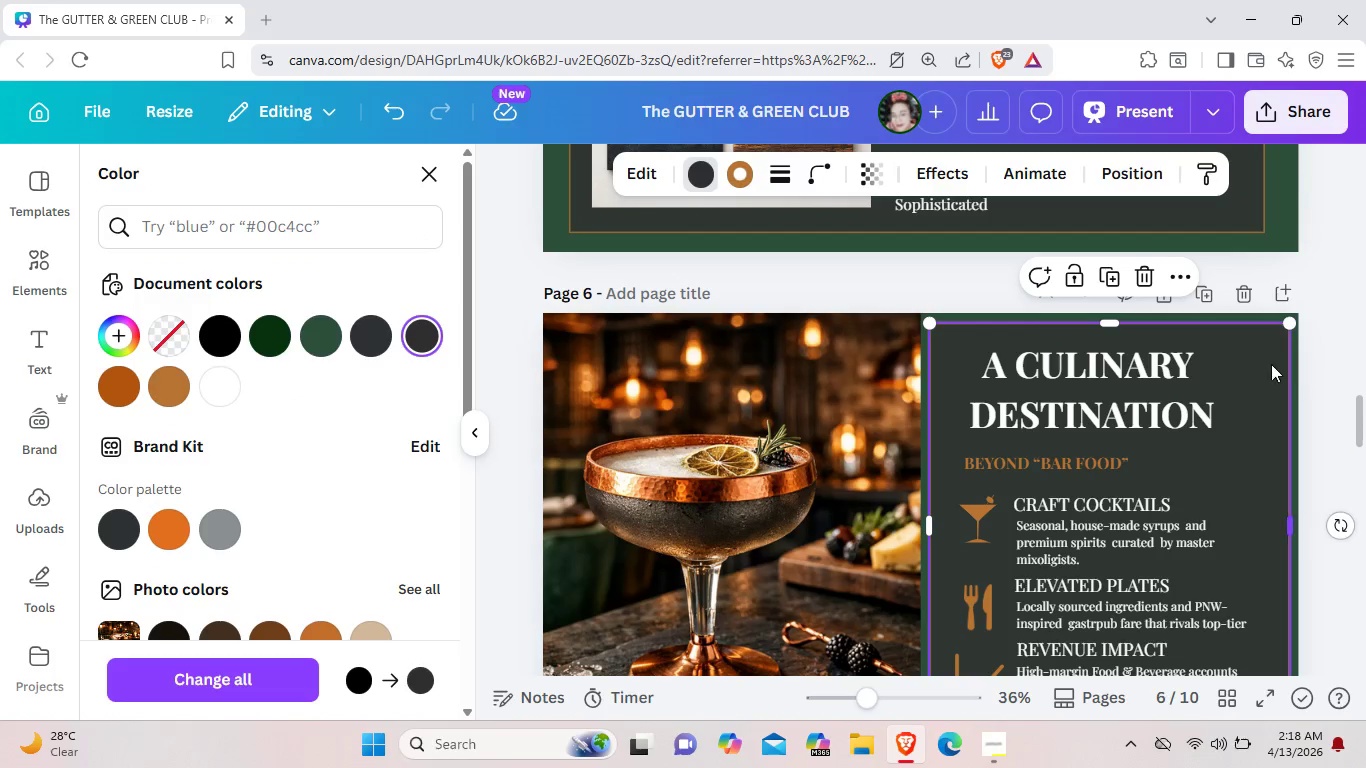 
scroll: coordinate [1267, 372], scroll_direction: down, amount: 6.0
 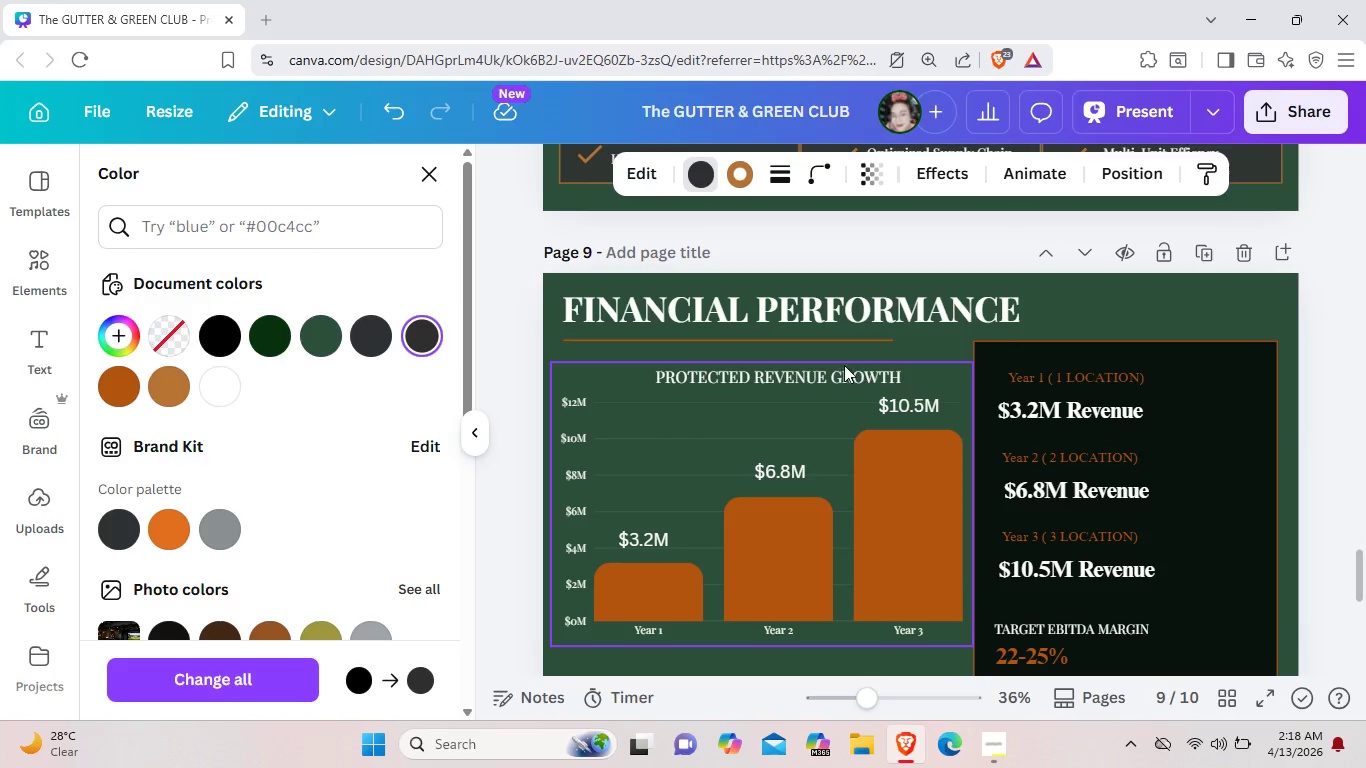 
left_click([843, 345])
 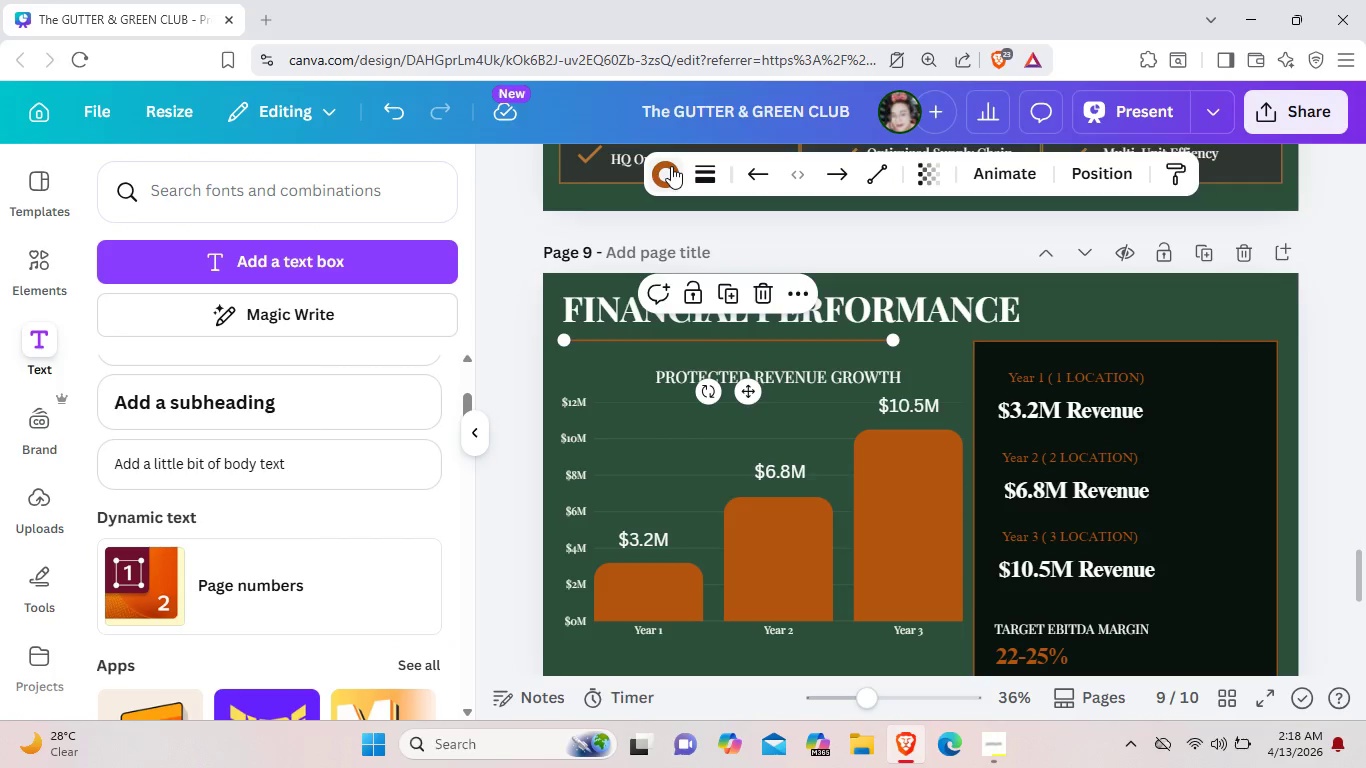 
left_click([671, 166])
 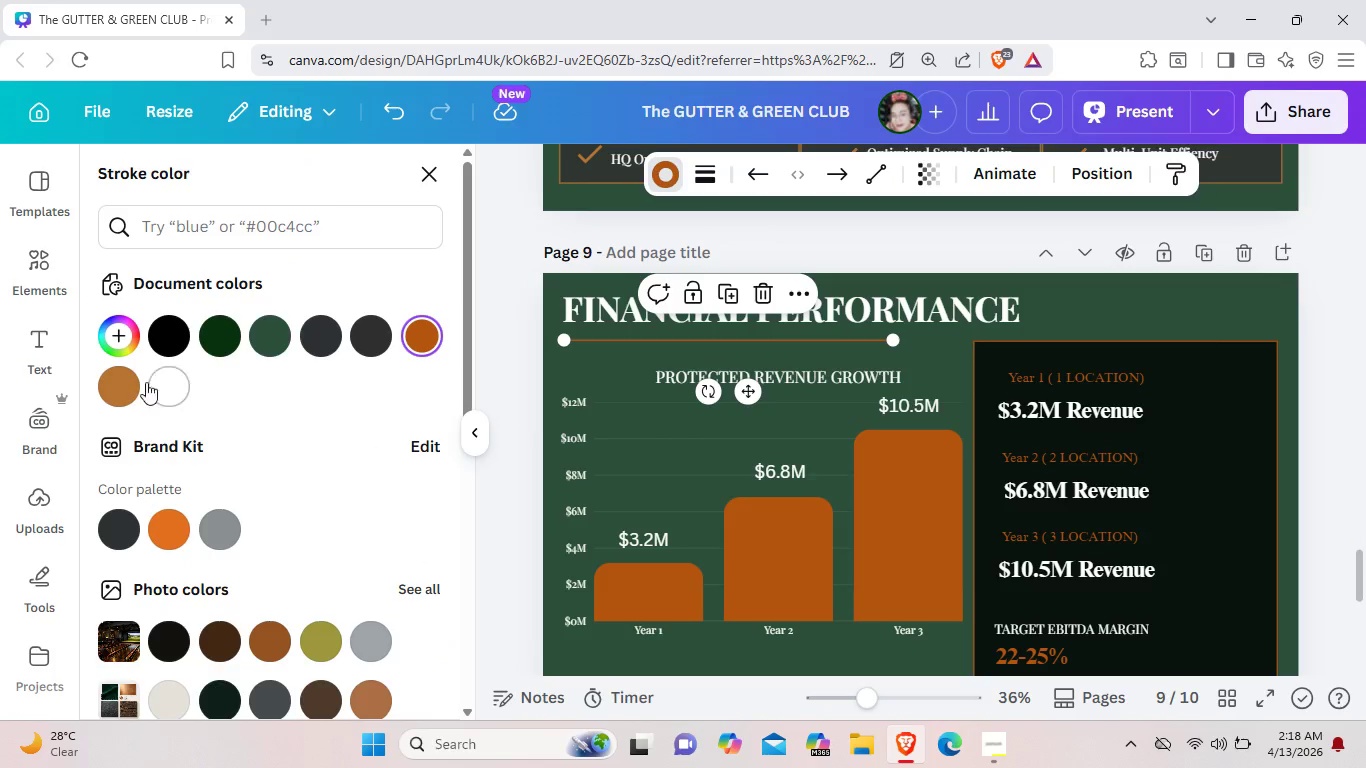 
left_click([131, 388])
 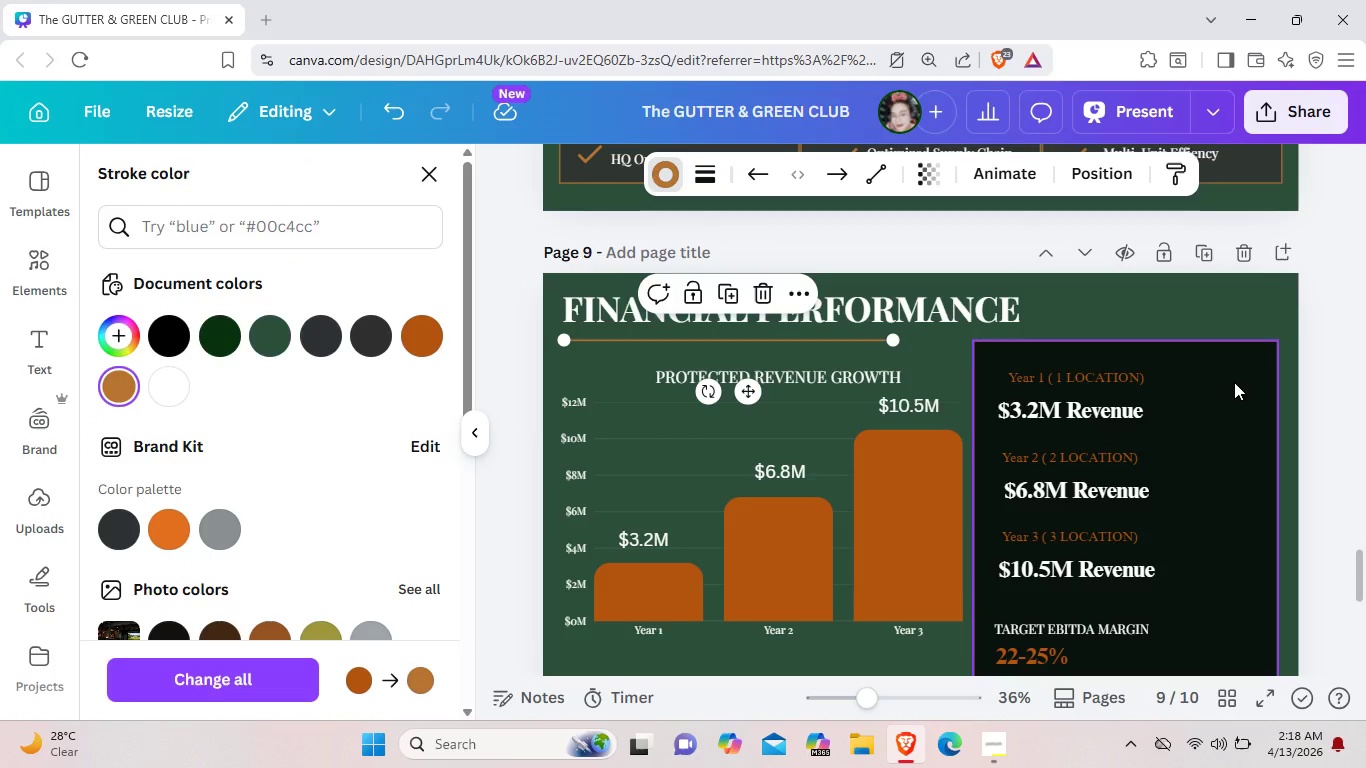 
left_click([1234, 382])
 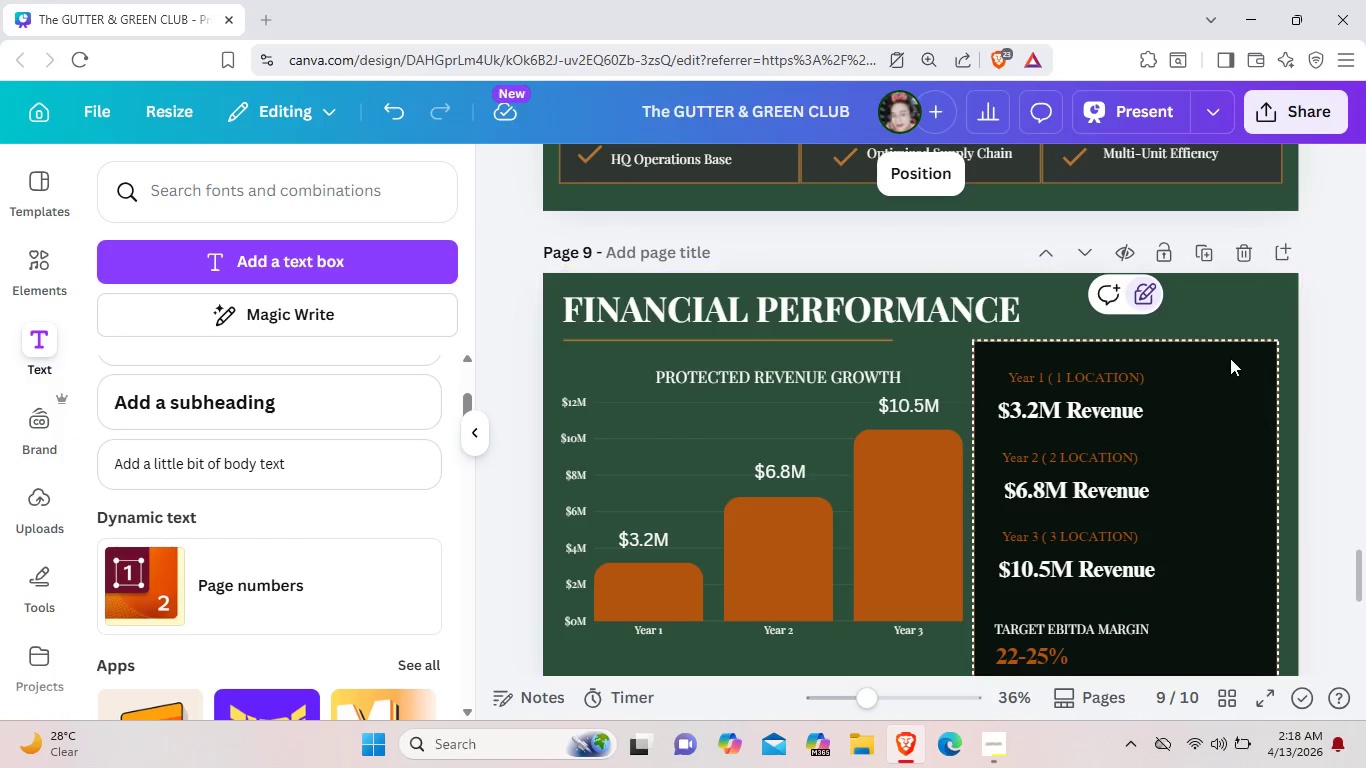 
left_click([1231, 363])
 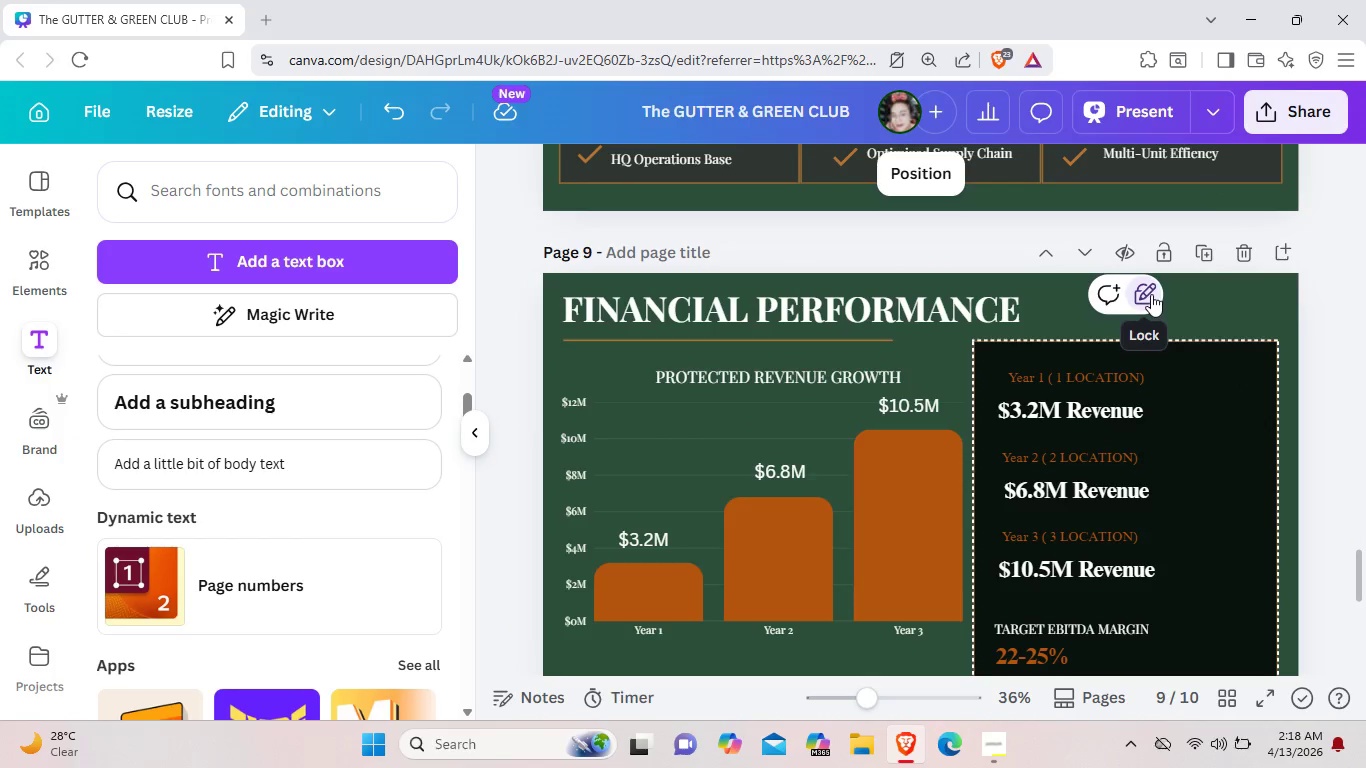 
double_click([1151, 294])
 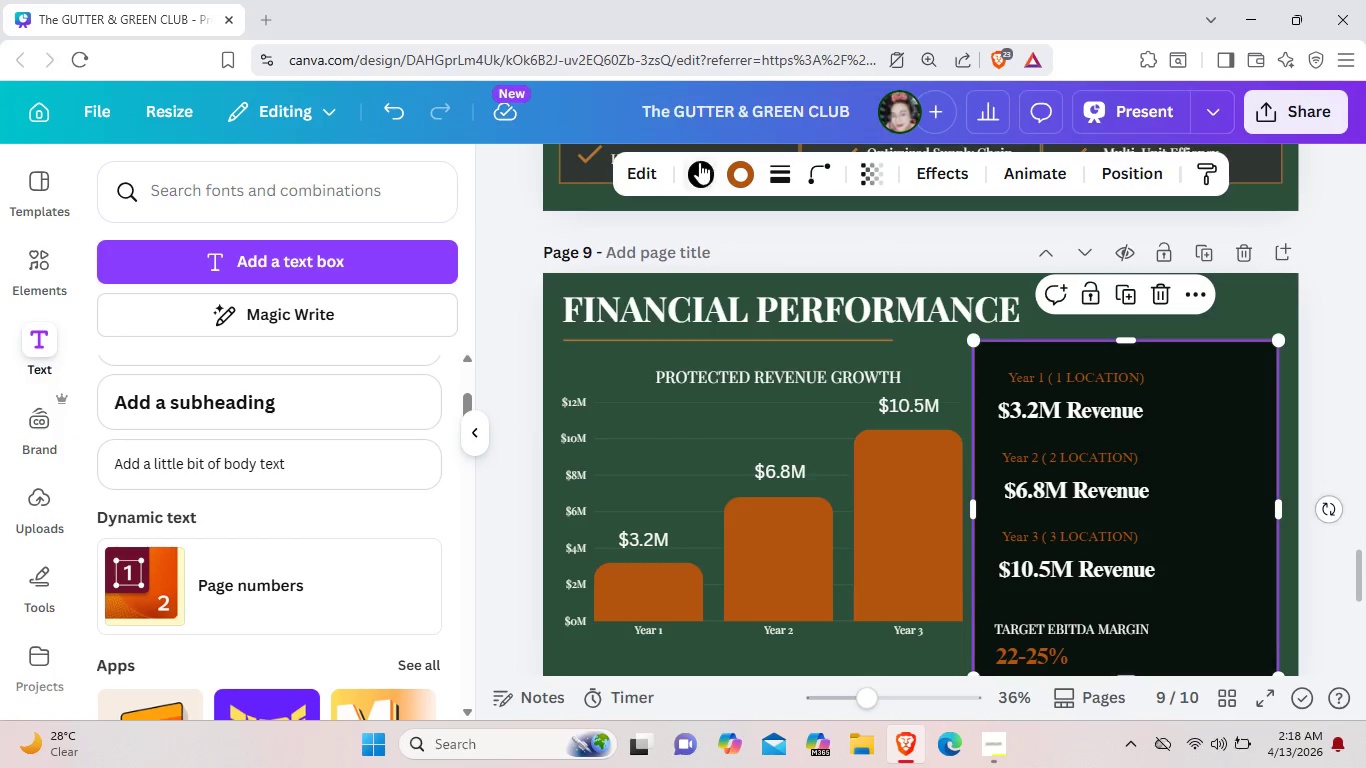 
left_click([699, 162])
 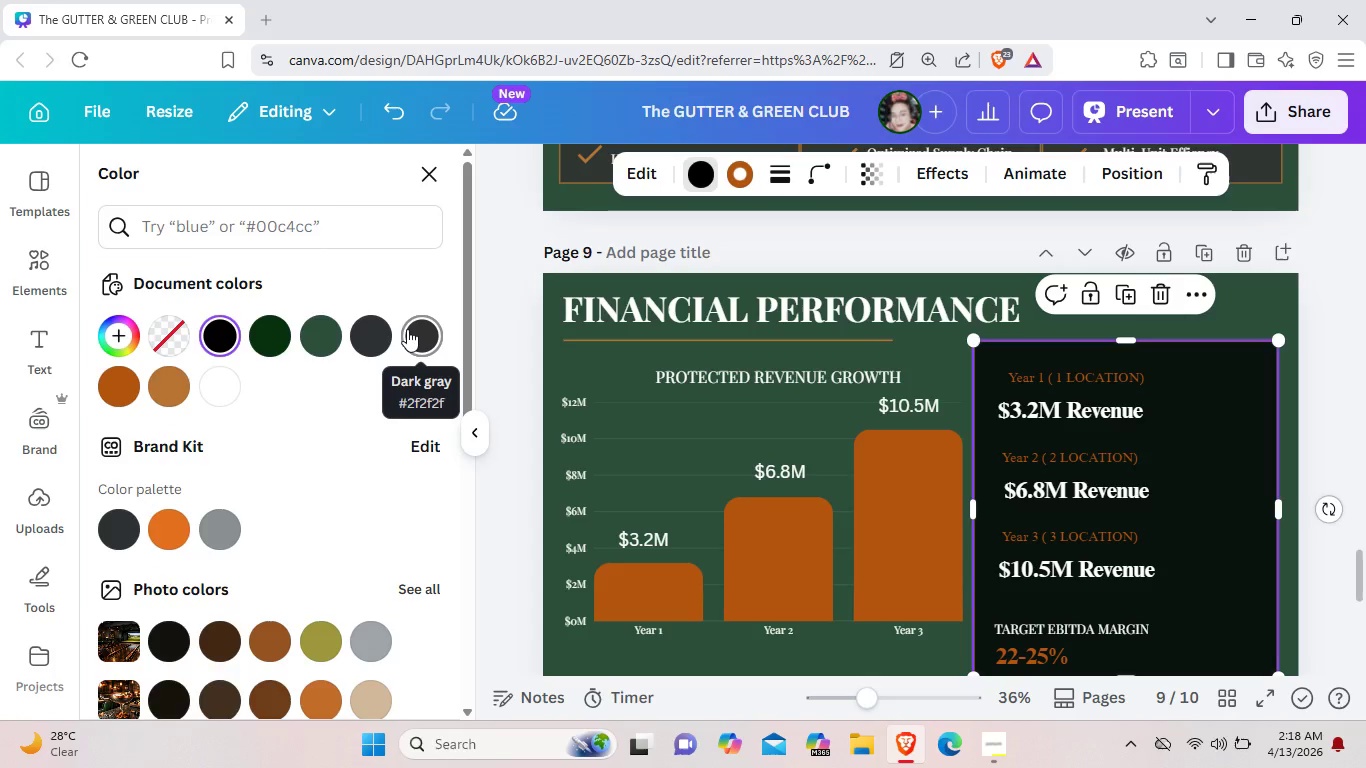 
left_click([407, 330])
 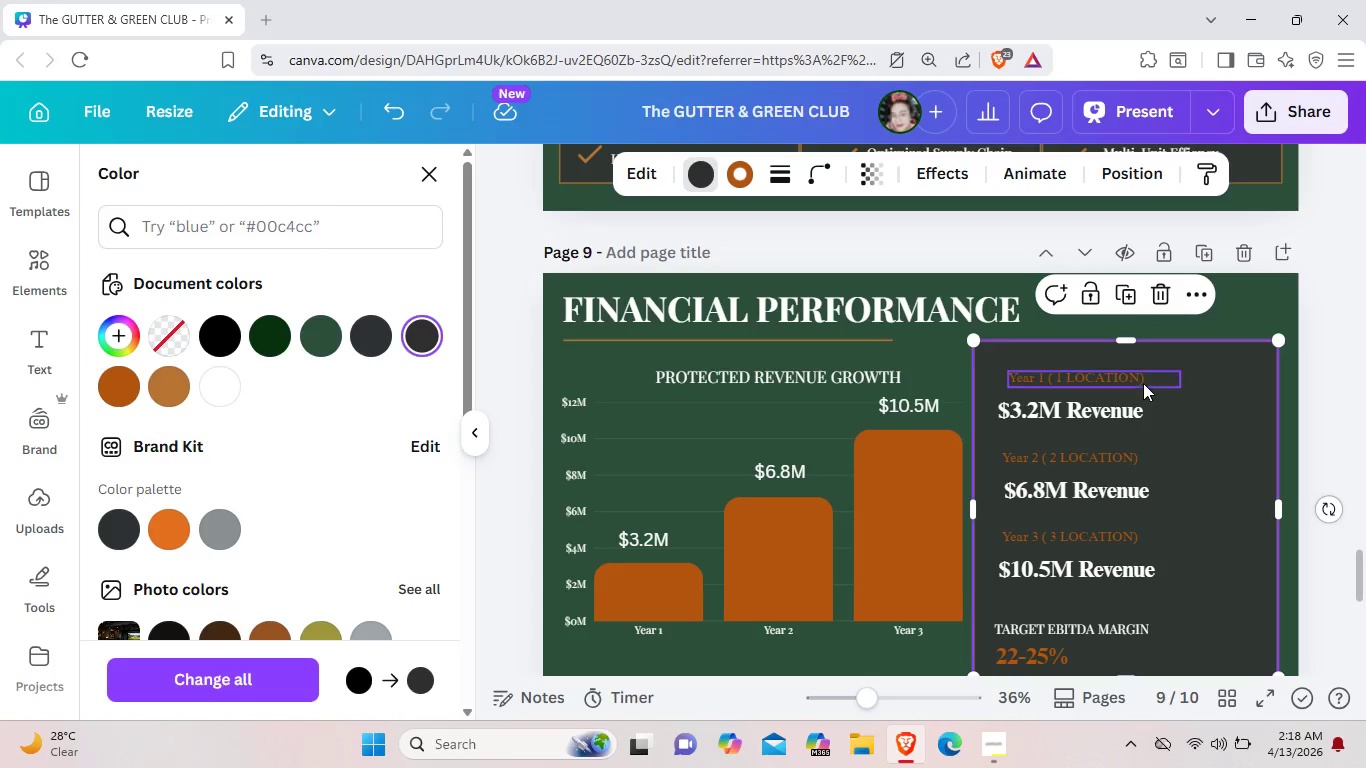 
left_click([1132, 372])
 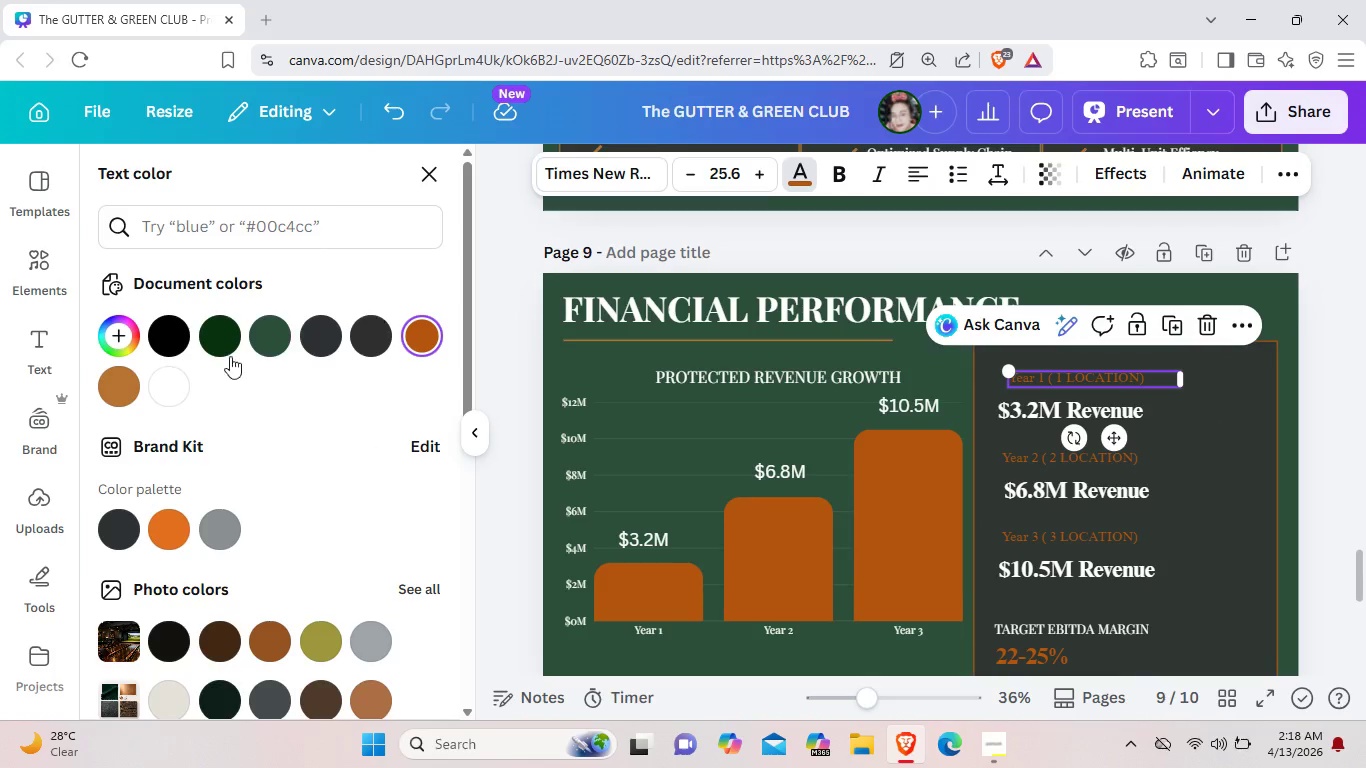 
left_click_drag(start_coordinate=[107, 384], to_coordinate=[110, 373])
 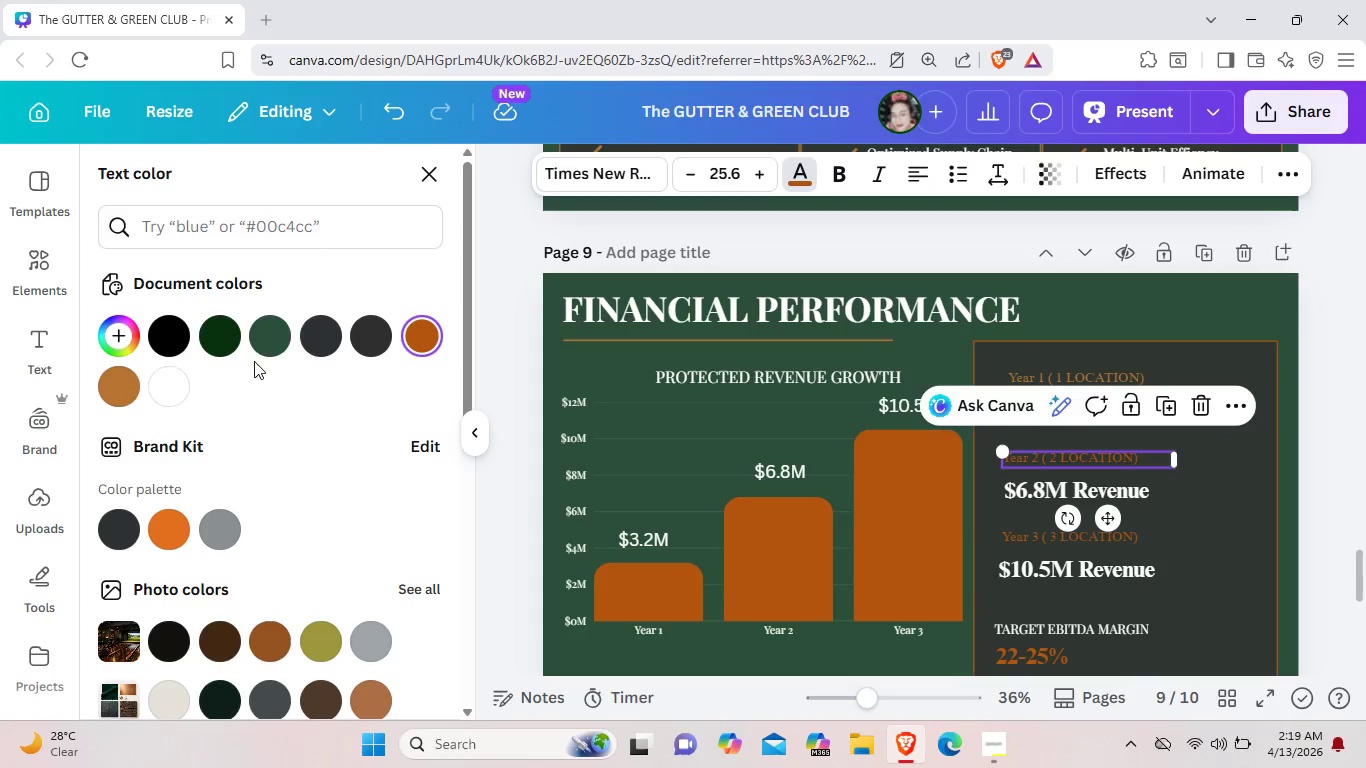 
left_click([129, 375])
 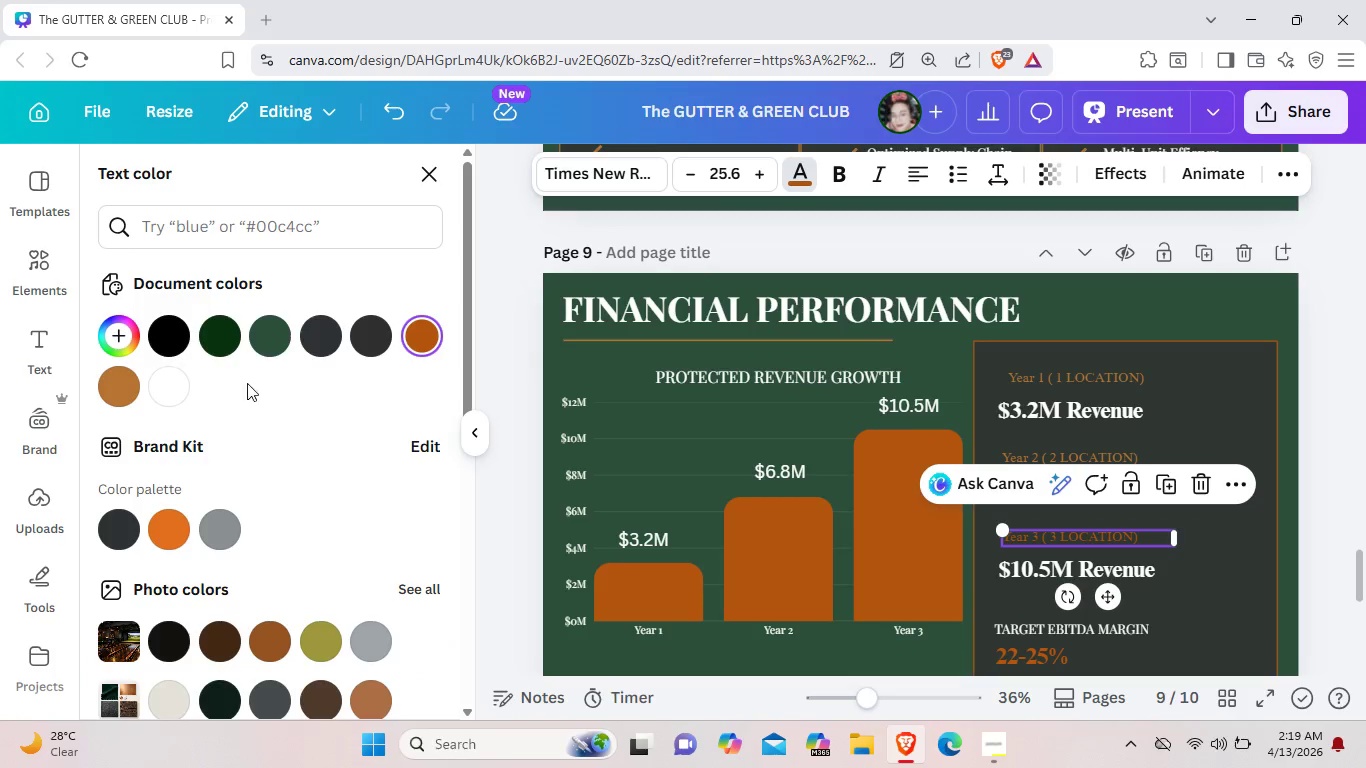 
left_click([141, 382])
 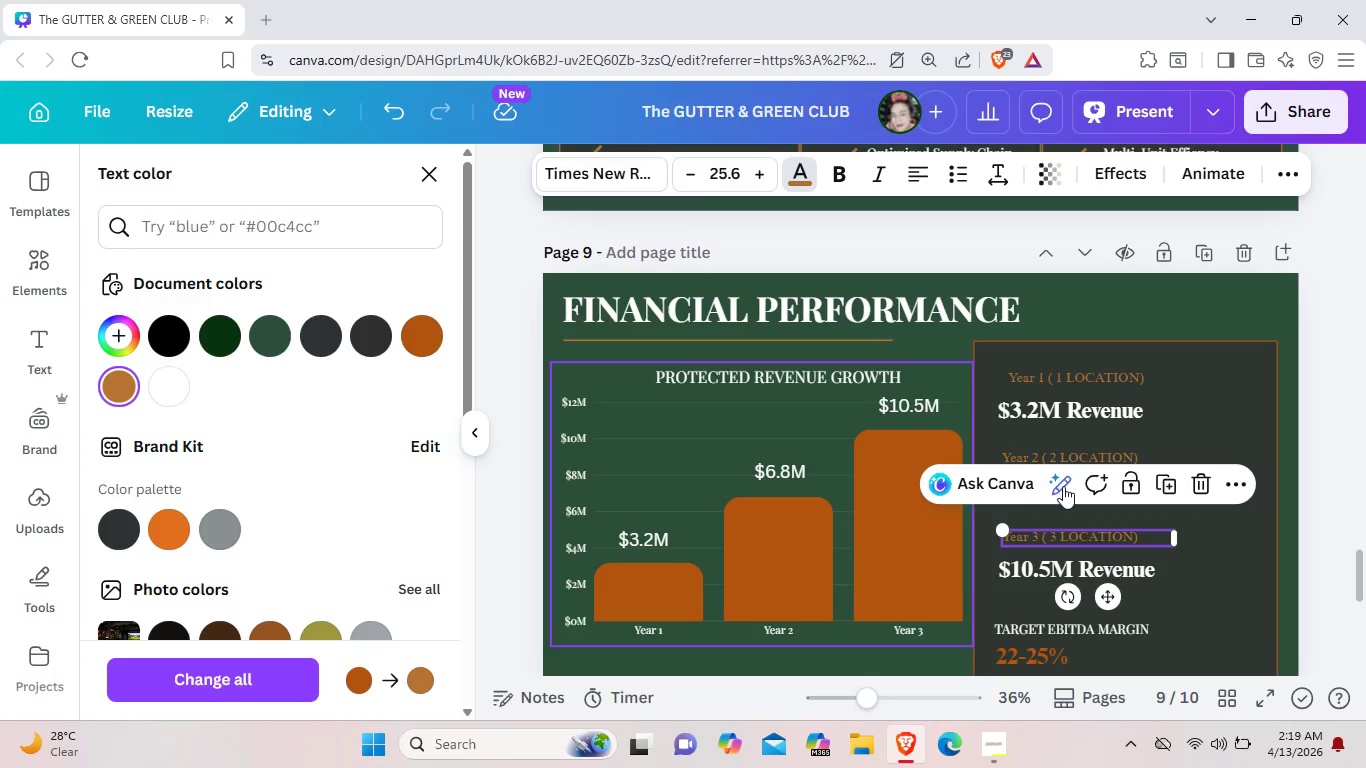 
scroll: coordinate [1066, 491], scroll_direction: down, amount: 2.0
 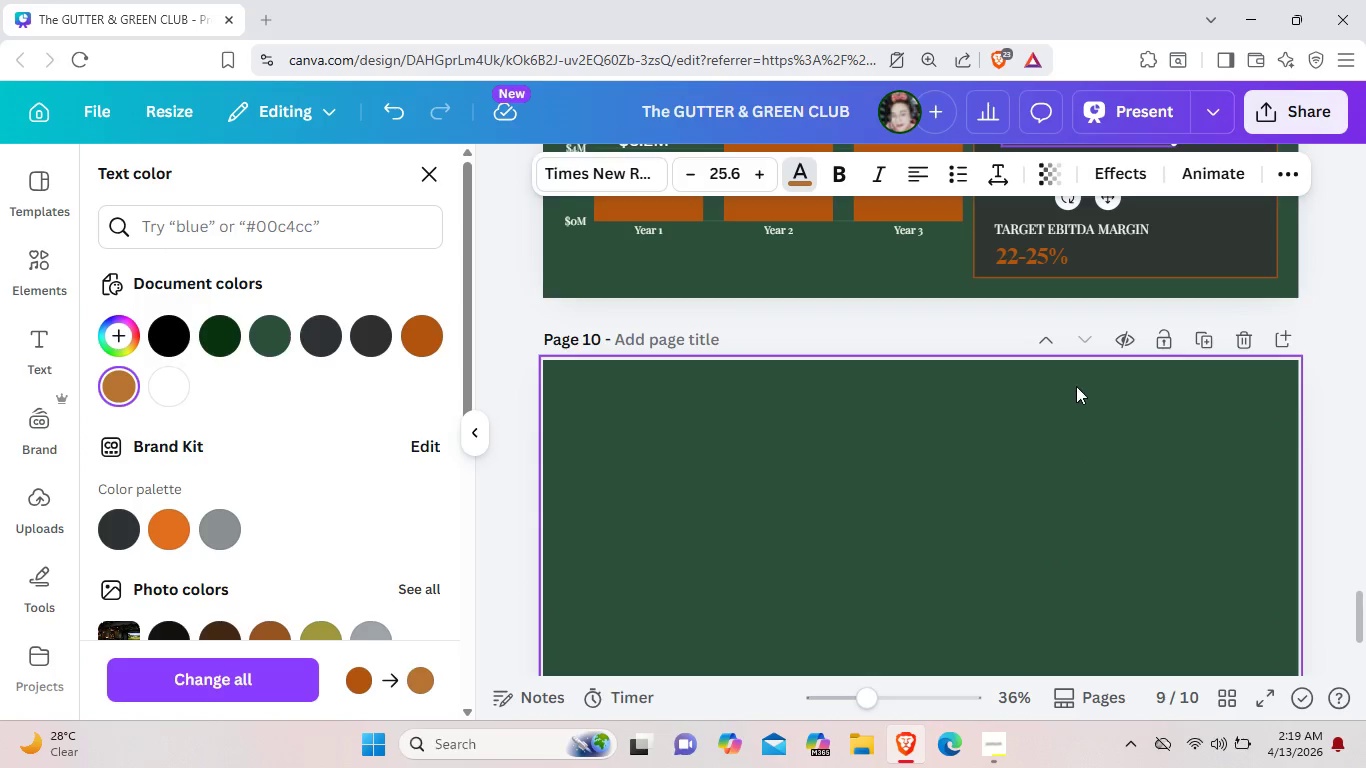 
scroll: coordinate [1076, 386], scroll_direction: up, amount: 1.0
 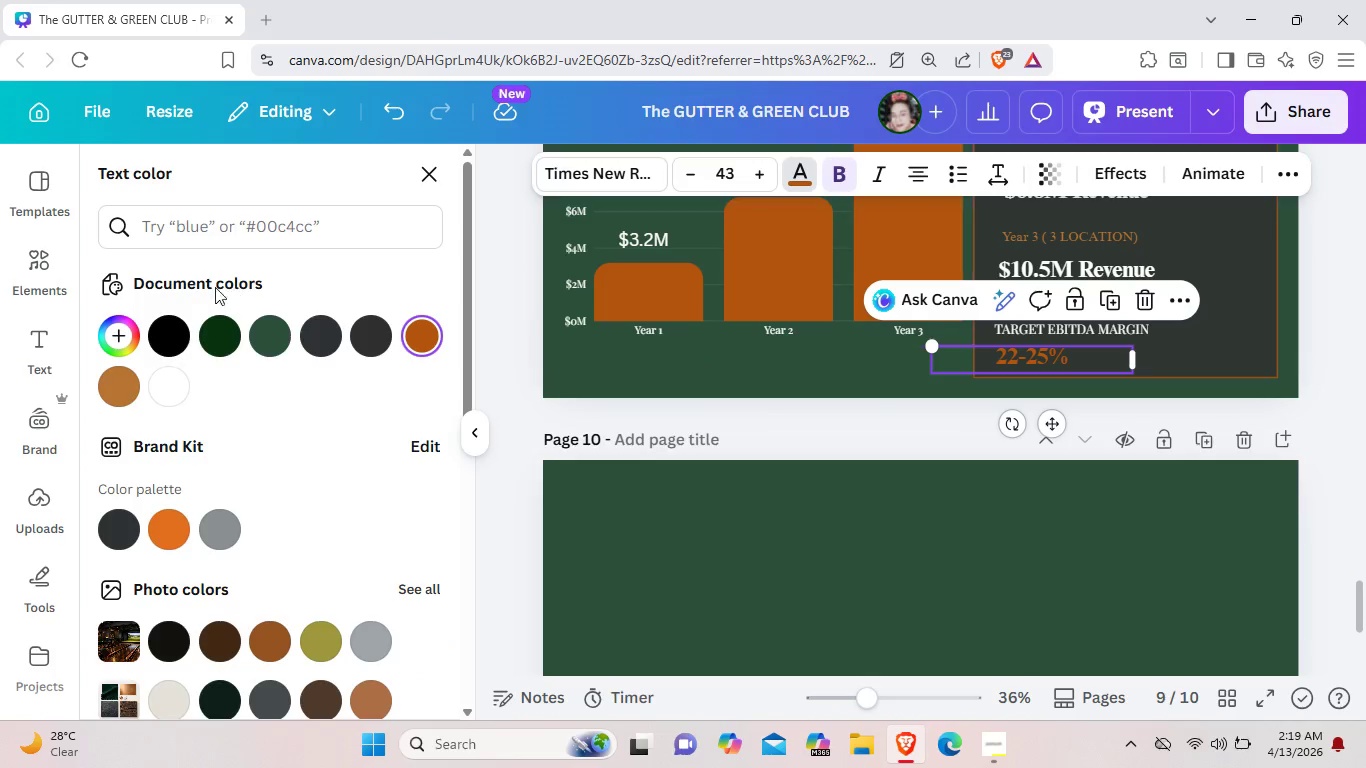 
left_click([125, 377])
 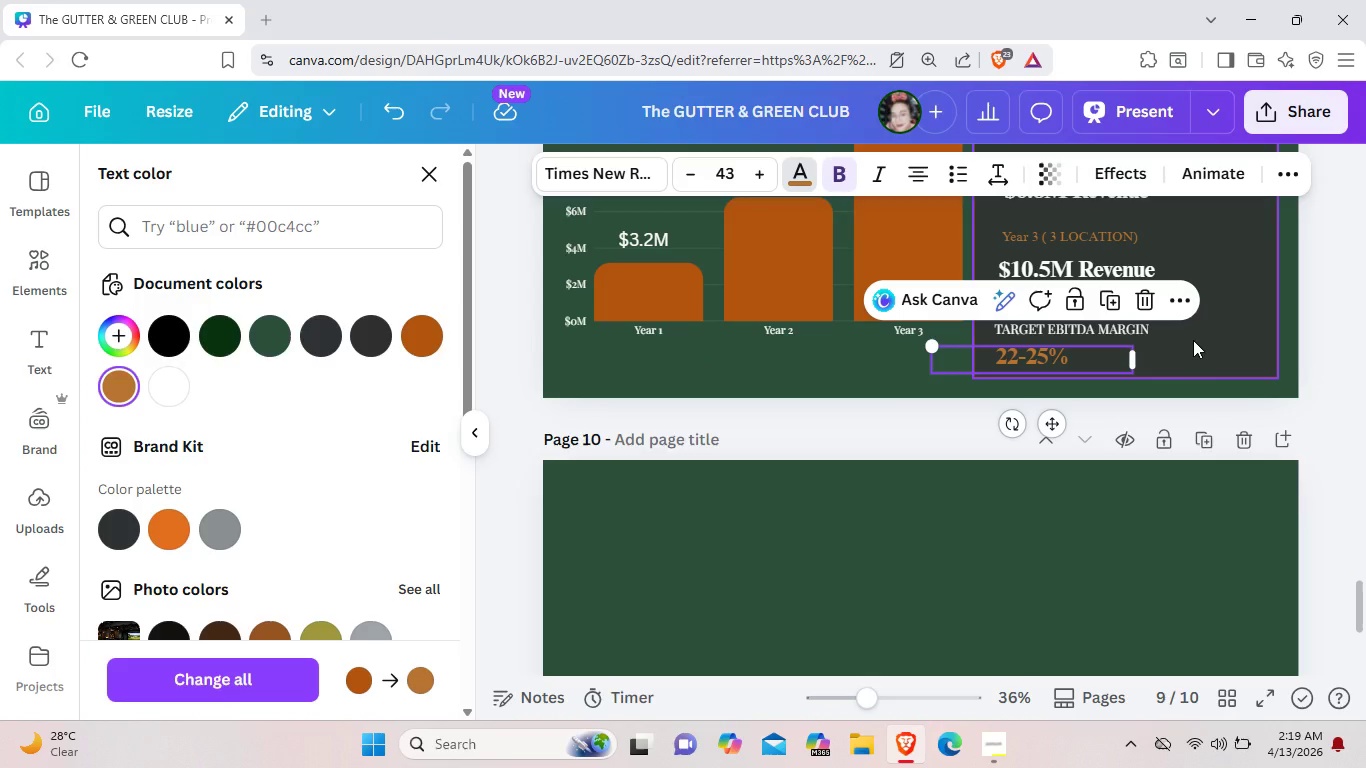 
left_click([1193, 340])
 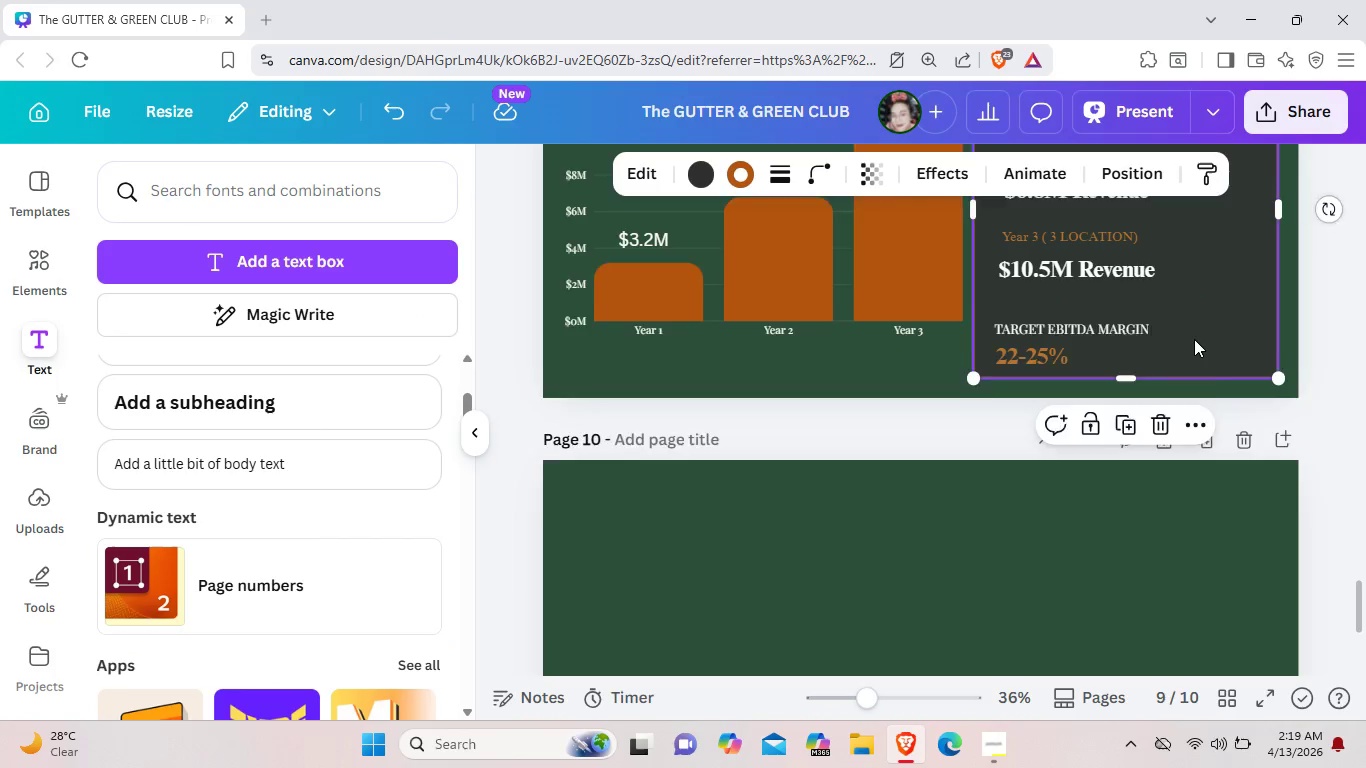 
scroll: coordinate [1194, 339], scroll_direction: up, amount: 2.0
 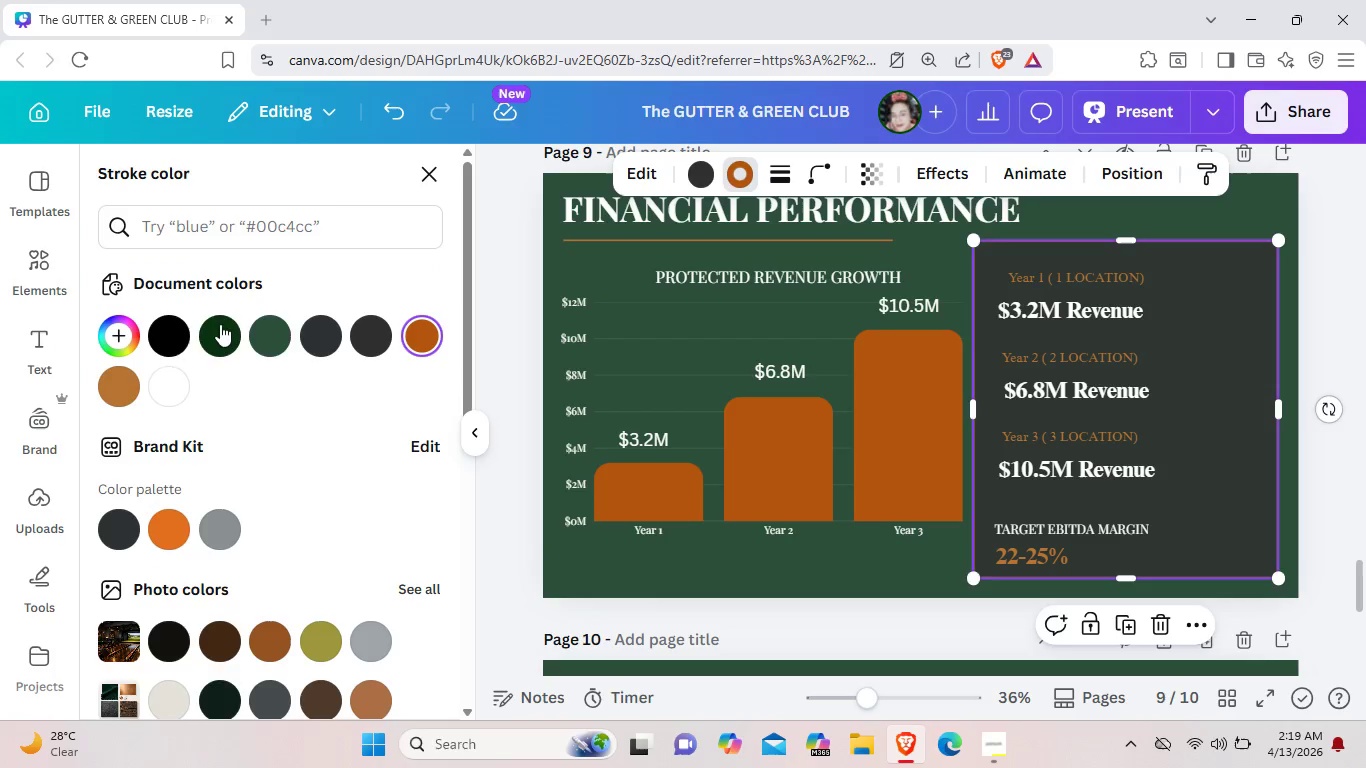 
left_click([117, 388])
 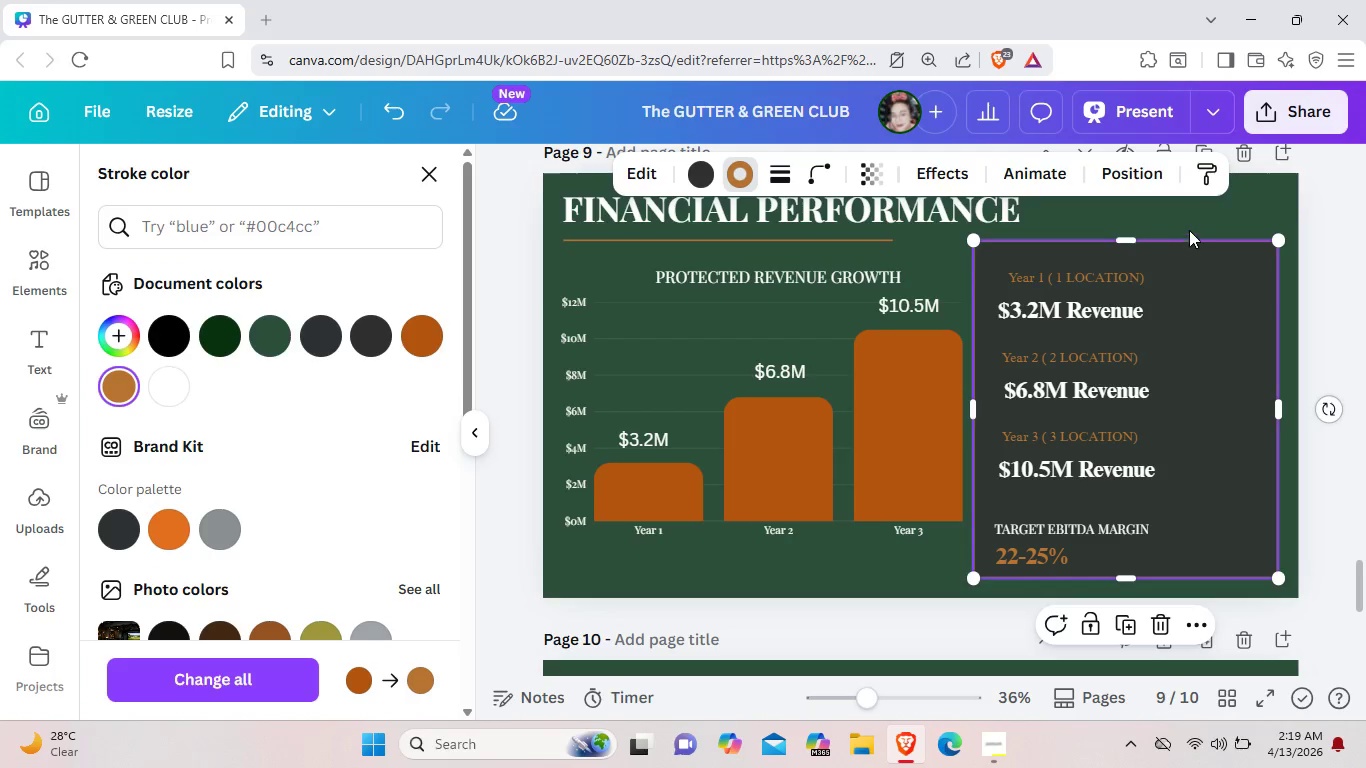 
left_click([1189, 223])
 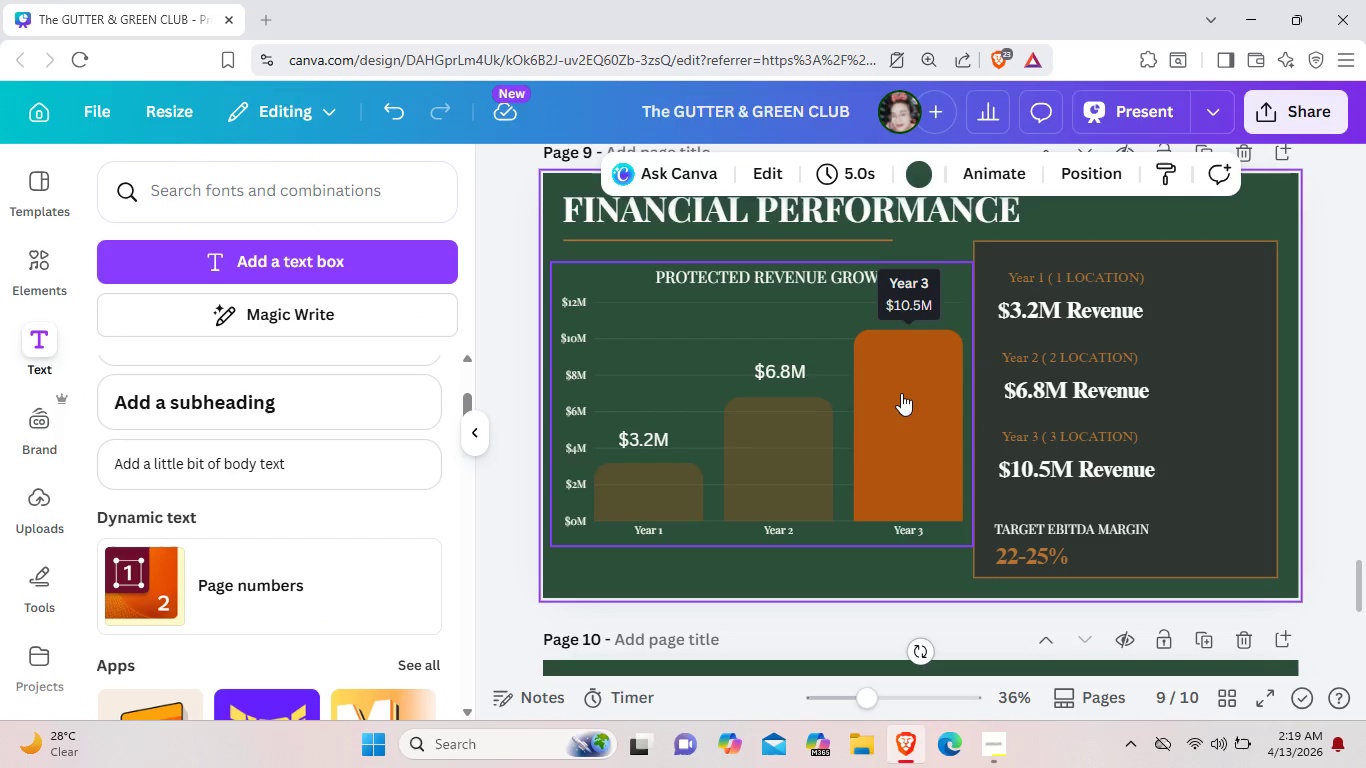 
left_click([904, 396])
 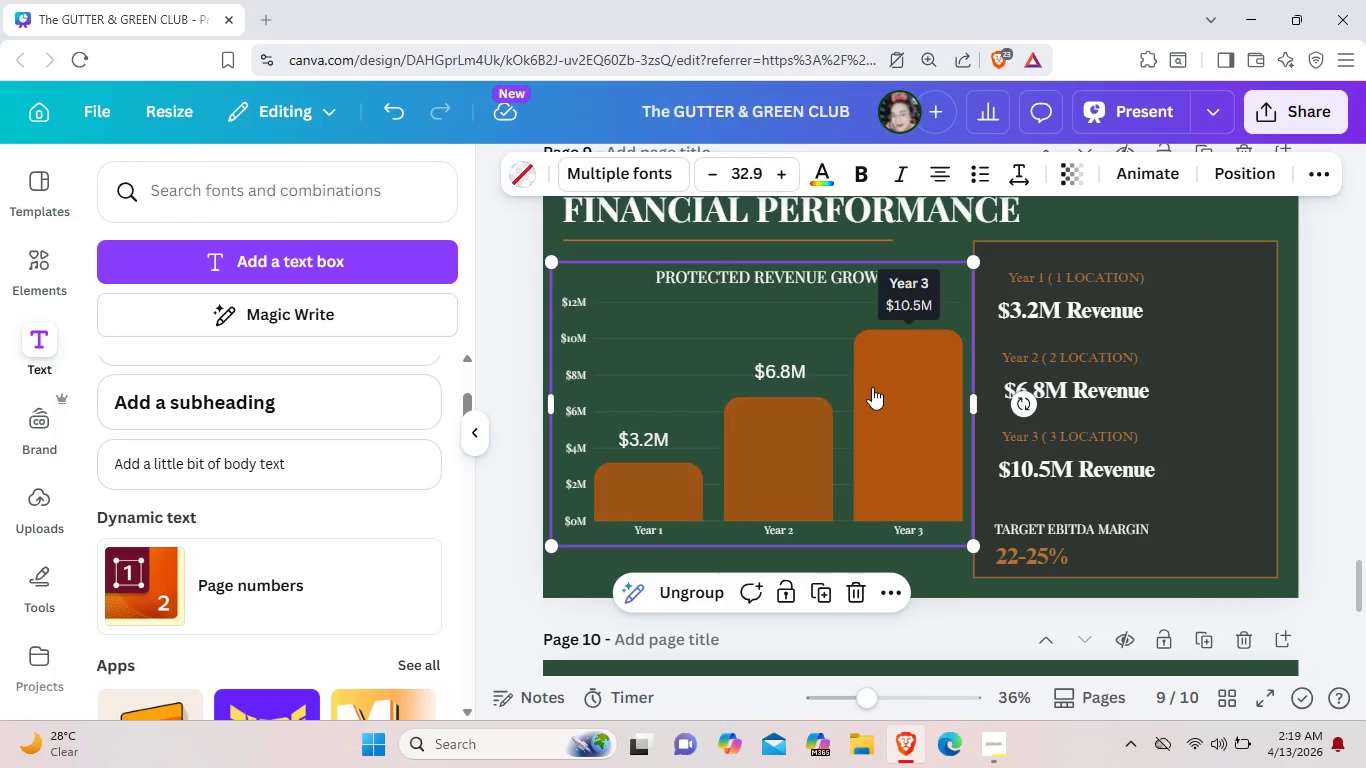 
left_click([789, 425])
 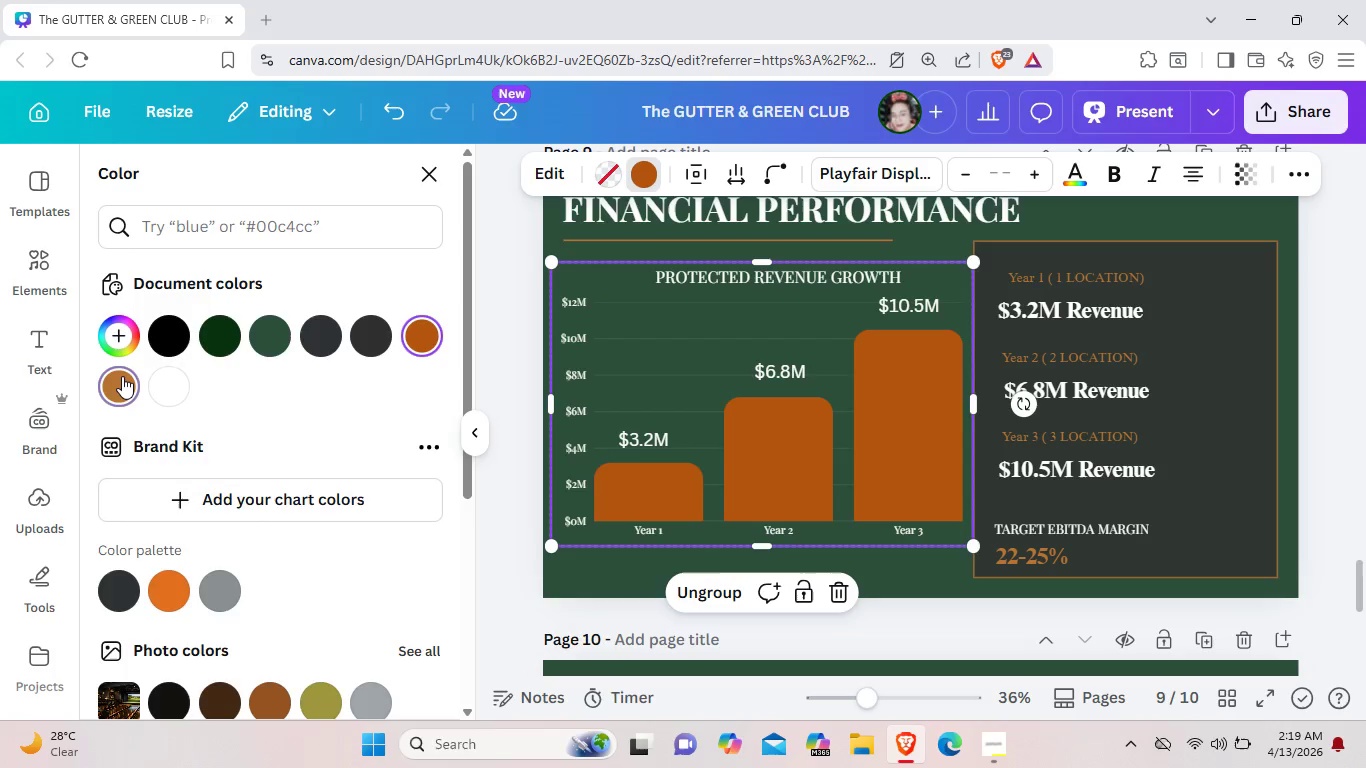 
wait(6.19)
 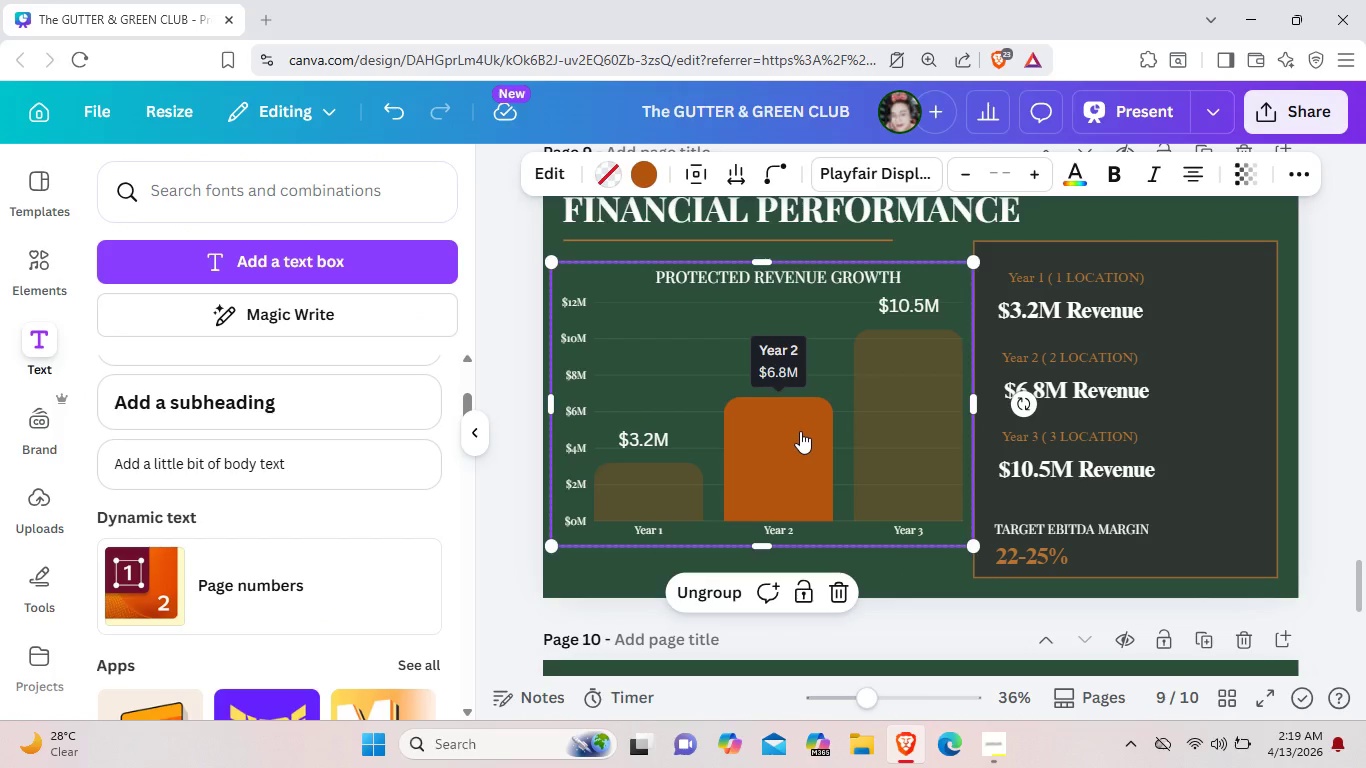 
left_click([1264, 204])
 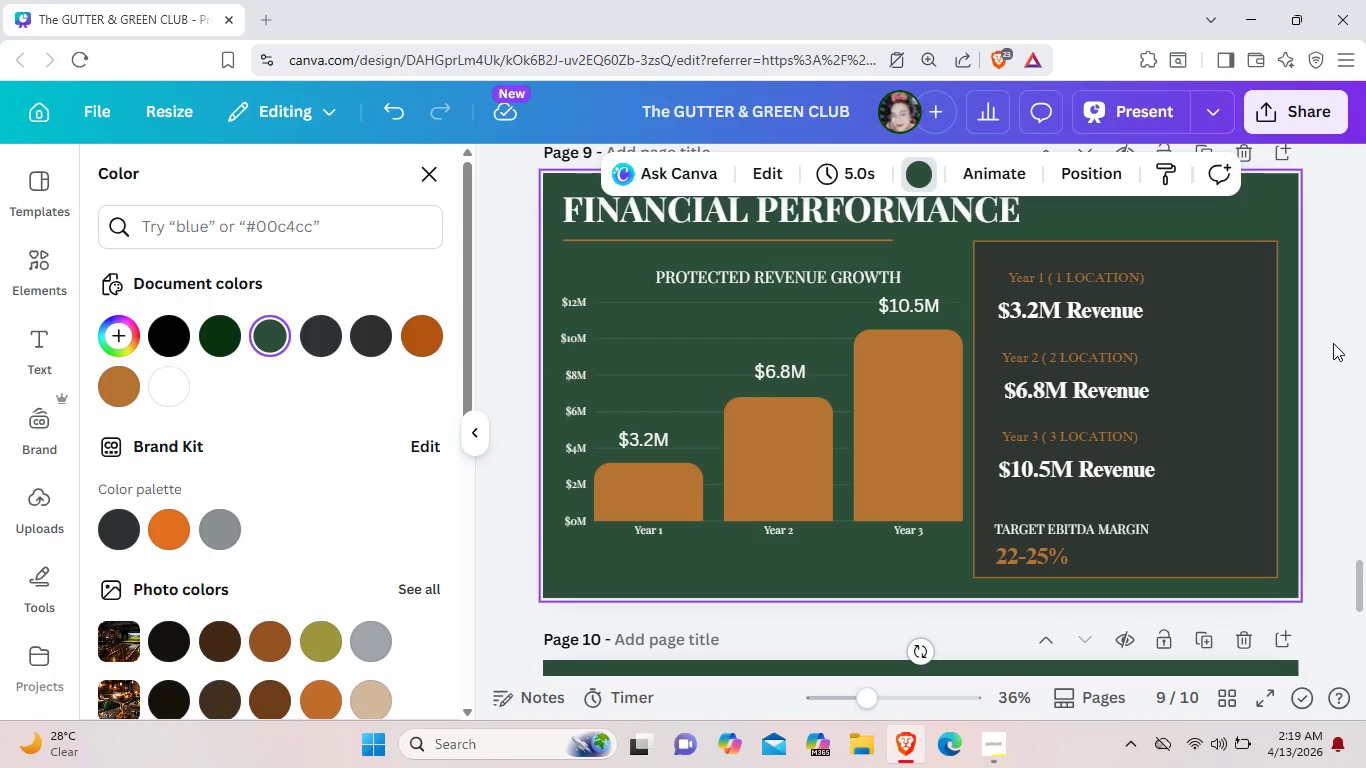 
scroll: coordinate [1336, 348], scroll_direction: down, amount: 5.0
 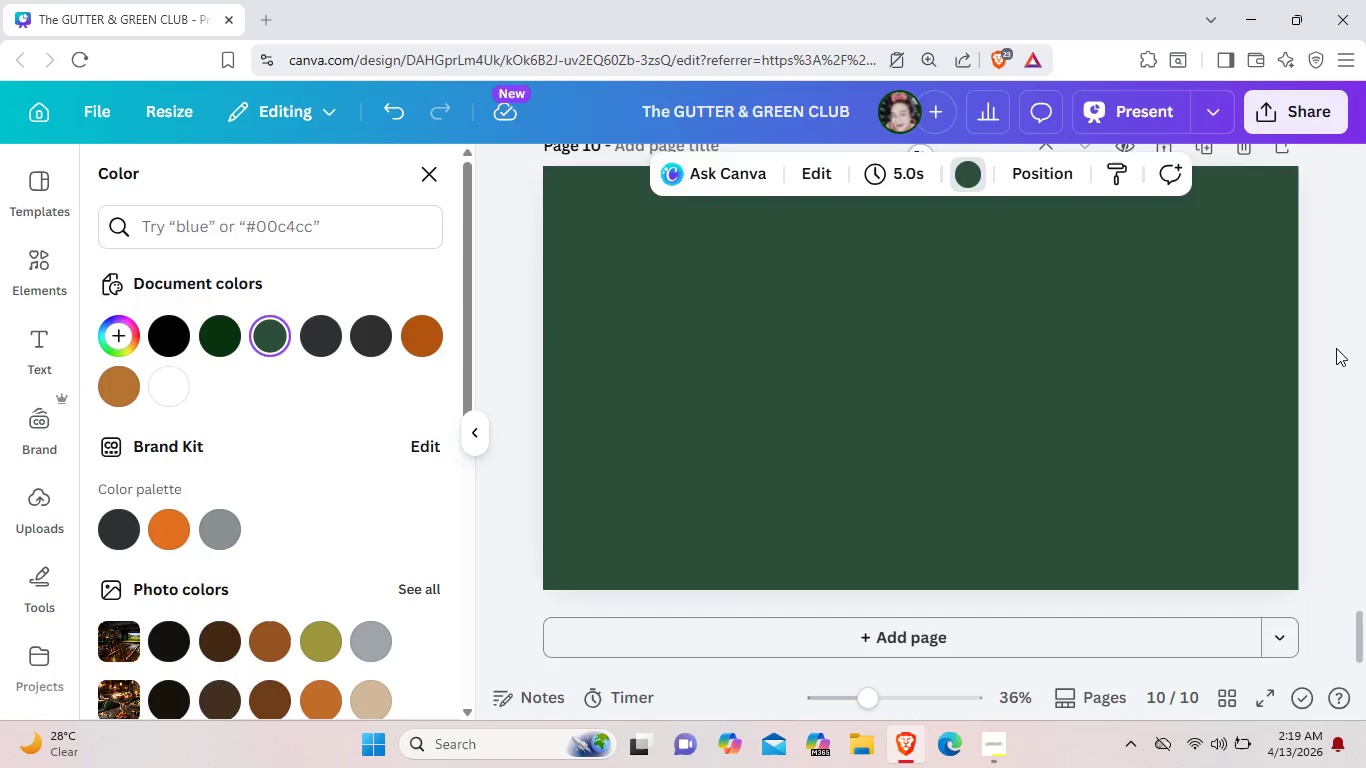 
scroll: coordinate [1336, 348], scroll_direction: up, amount: 2.0
 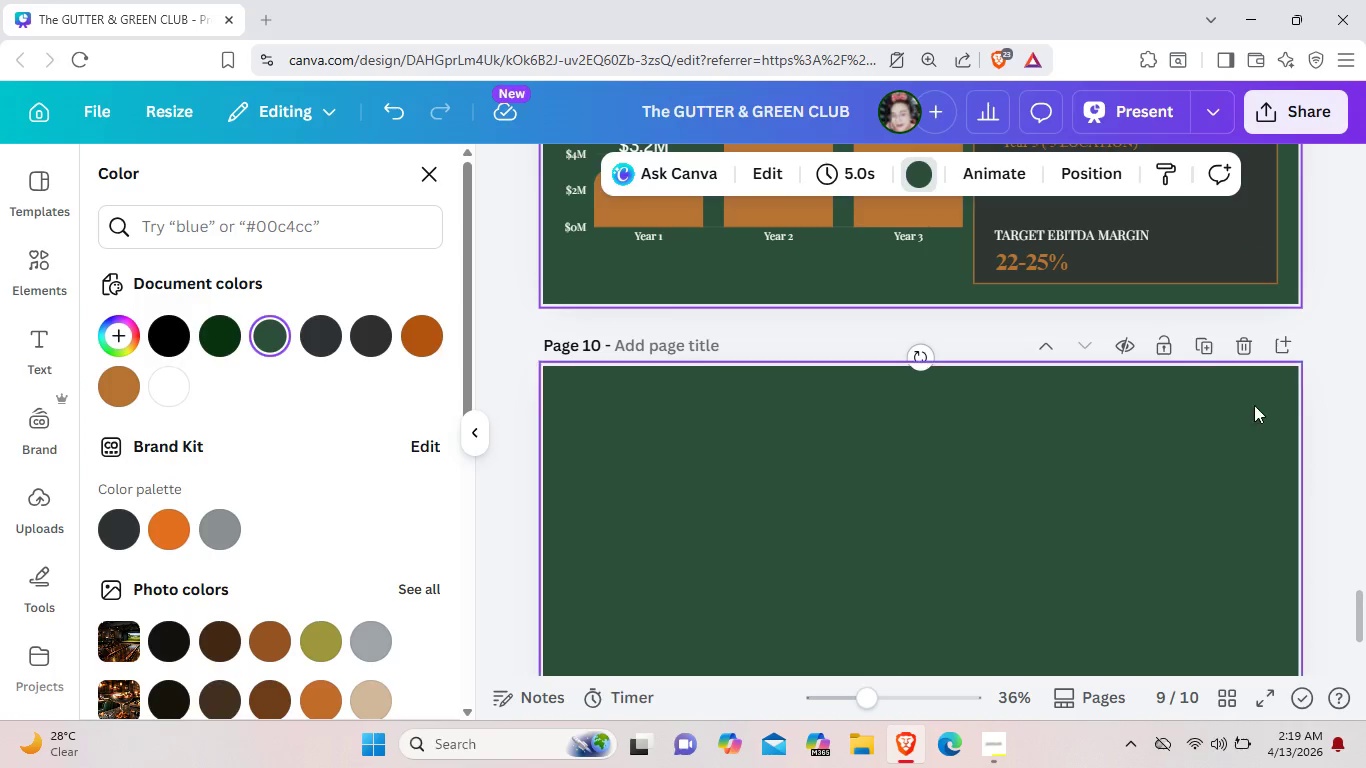 
scroll: coordinate [1241, 410], scroll_direction: down, amount: 4.0
 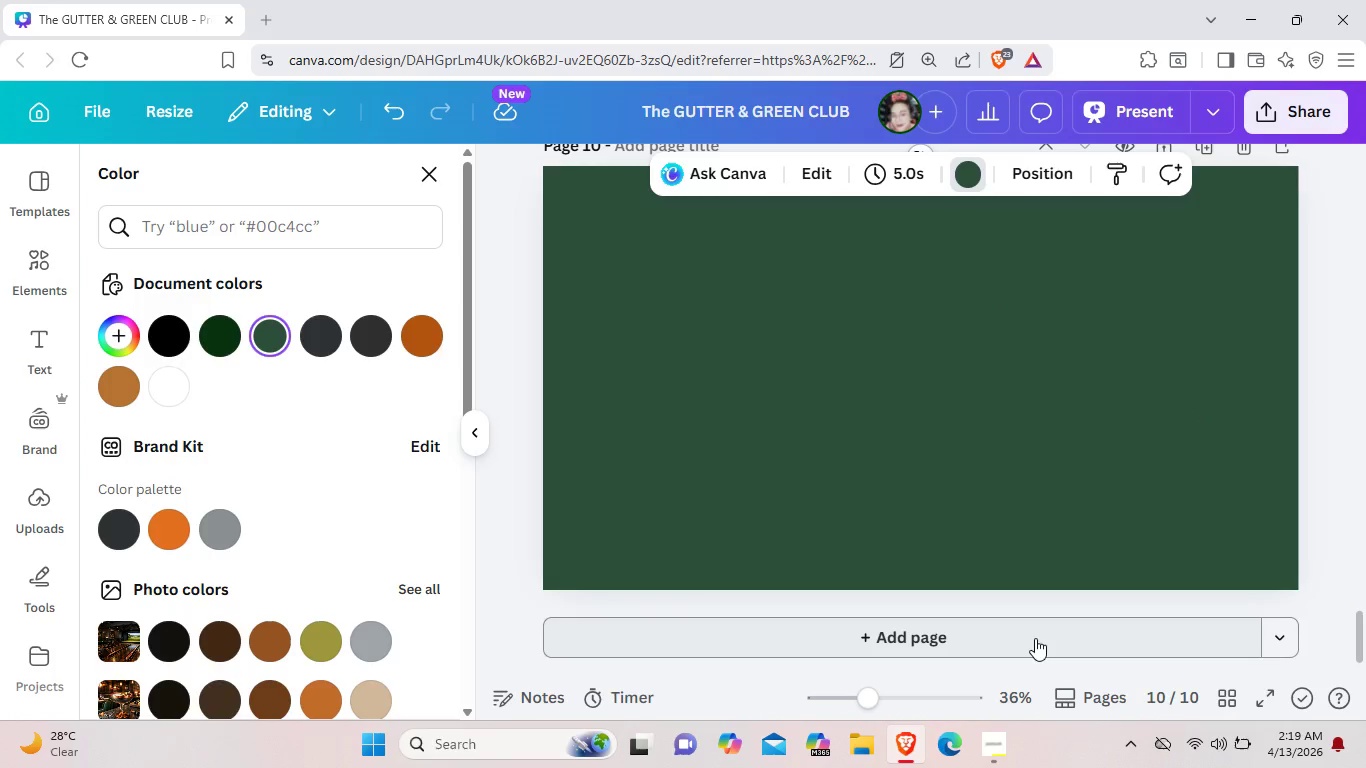 
left_click([1035, 638])
 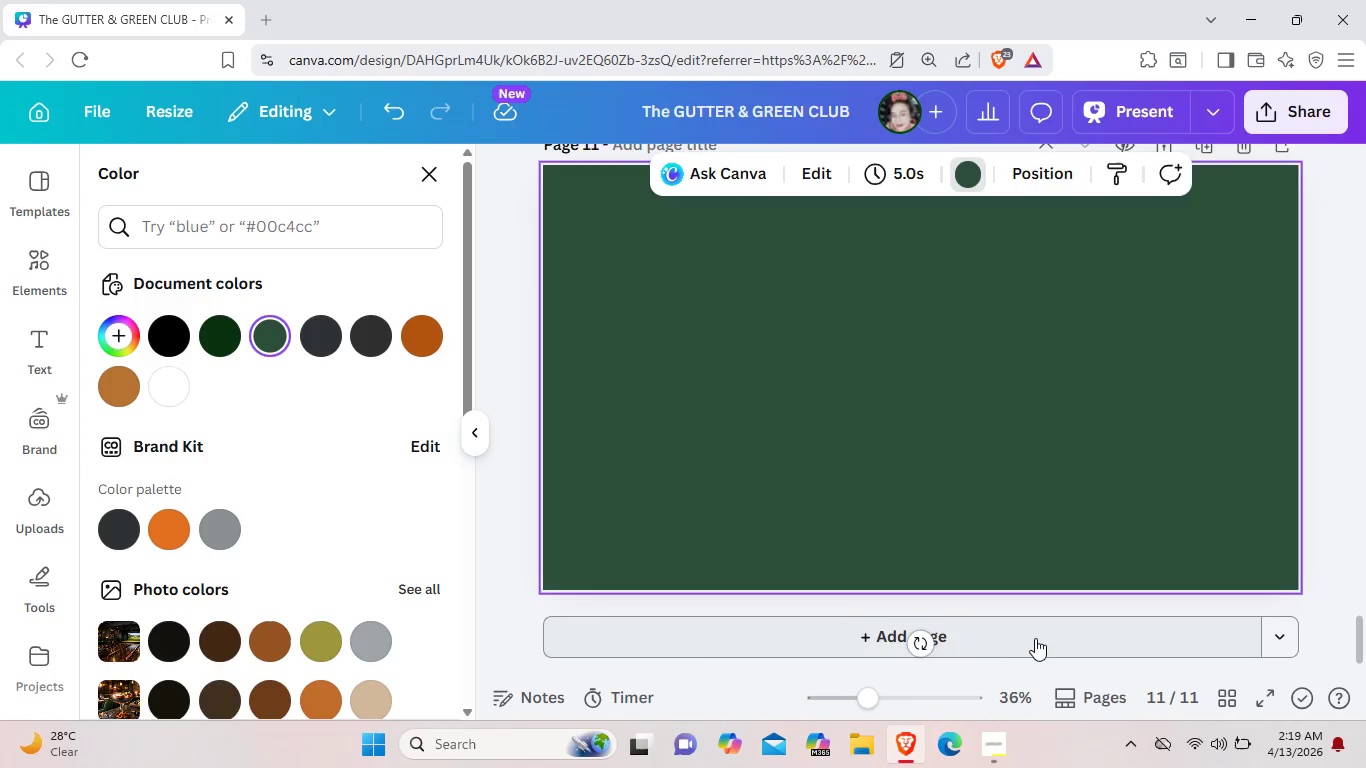 
scroll: coordinate [1321, 513], scroll_direction: up, amount: 12.0
 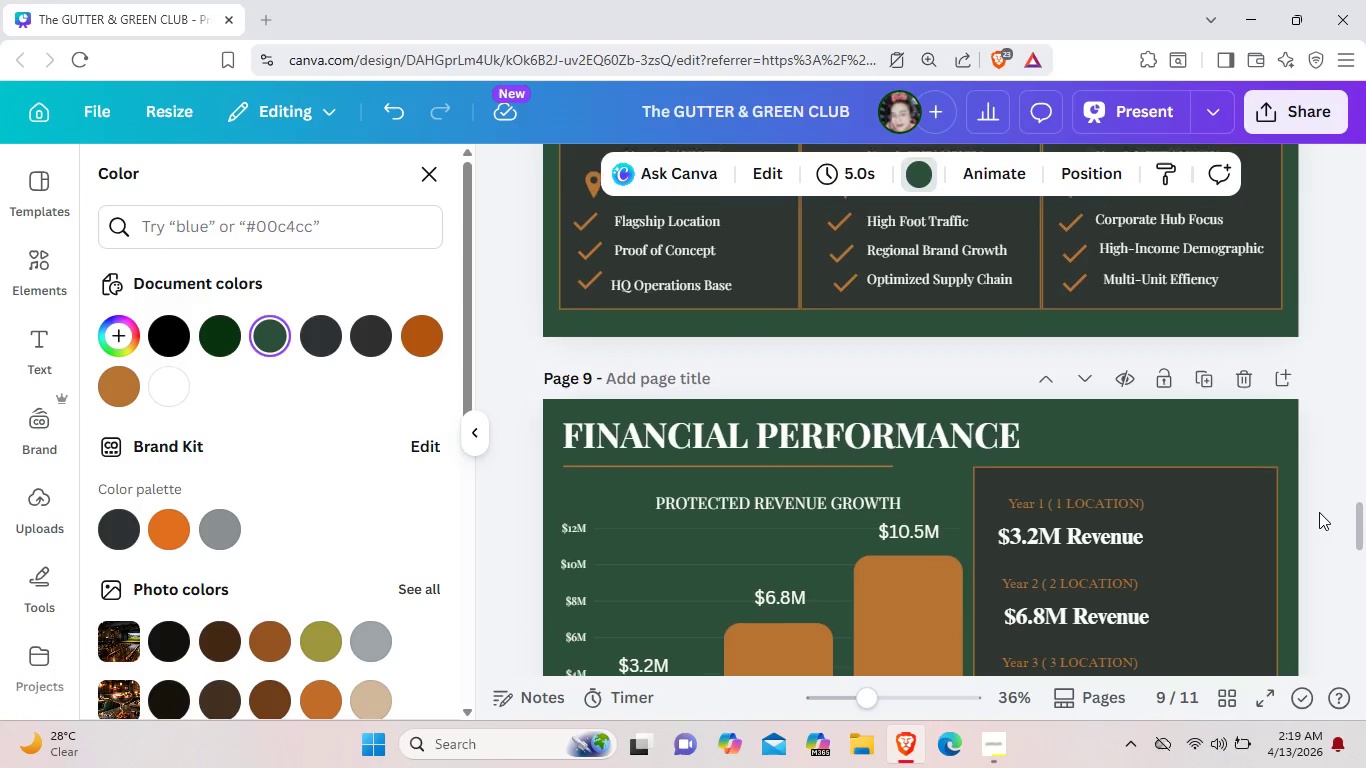 
scroll: coordinate [1319, 512], scroll_direction: up, amount: 3.0
 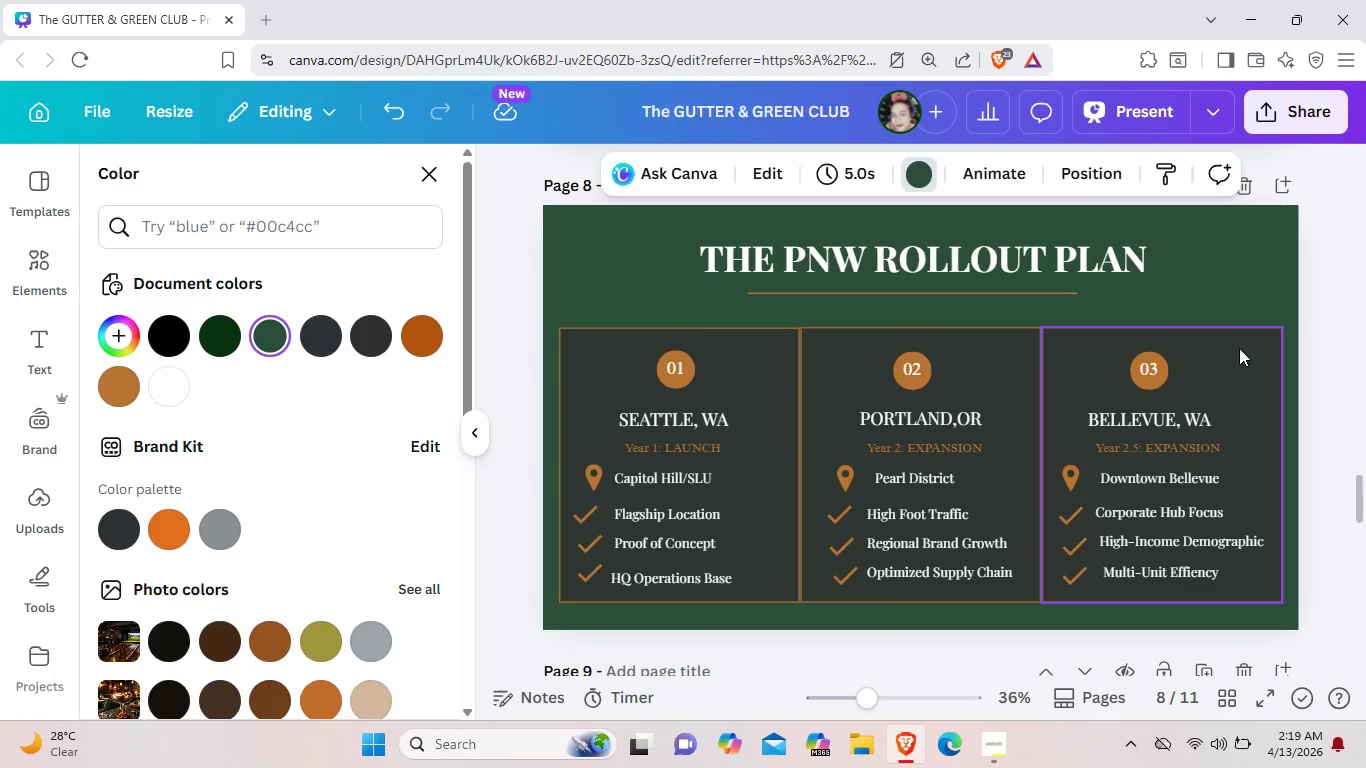 
wait(8.92)
 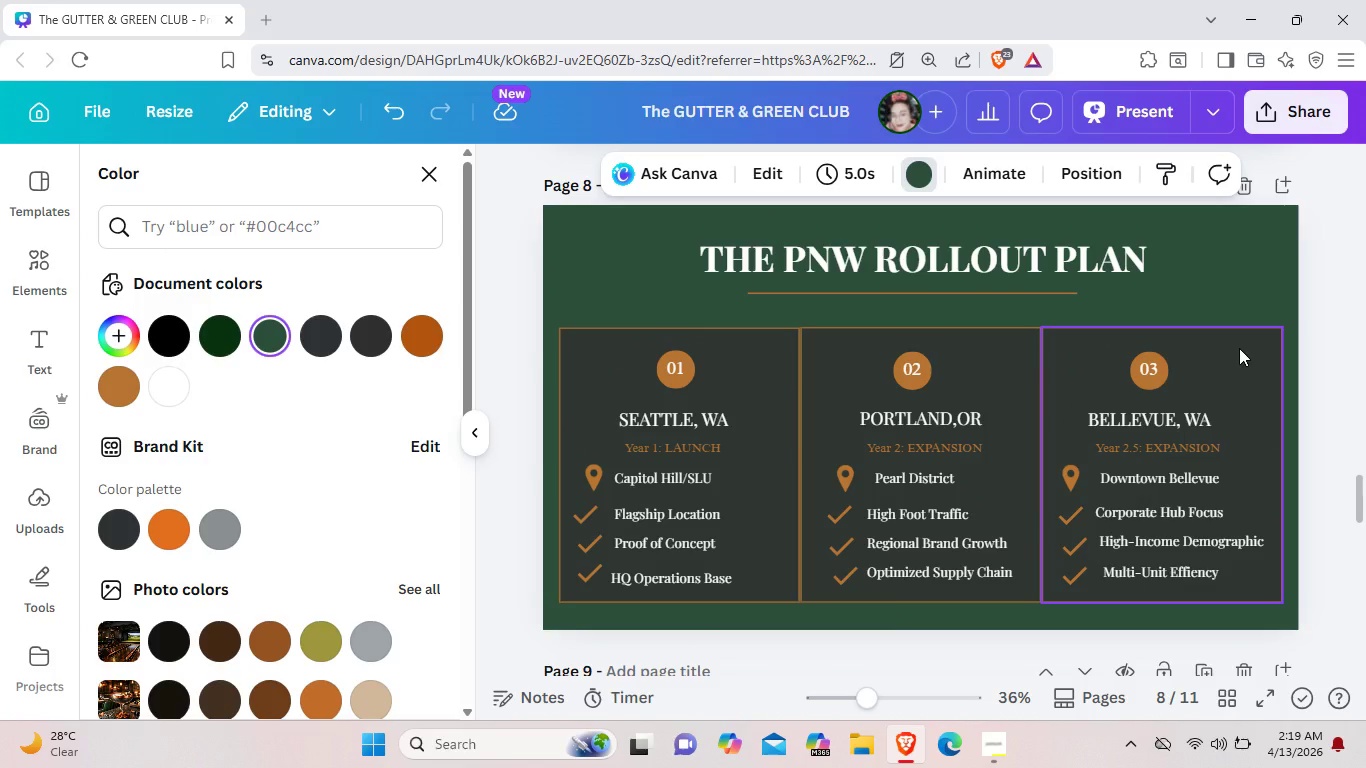 
left_click_drag(start_coordinate=[1327, 362], to_coordinate=[1328, 367])
 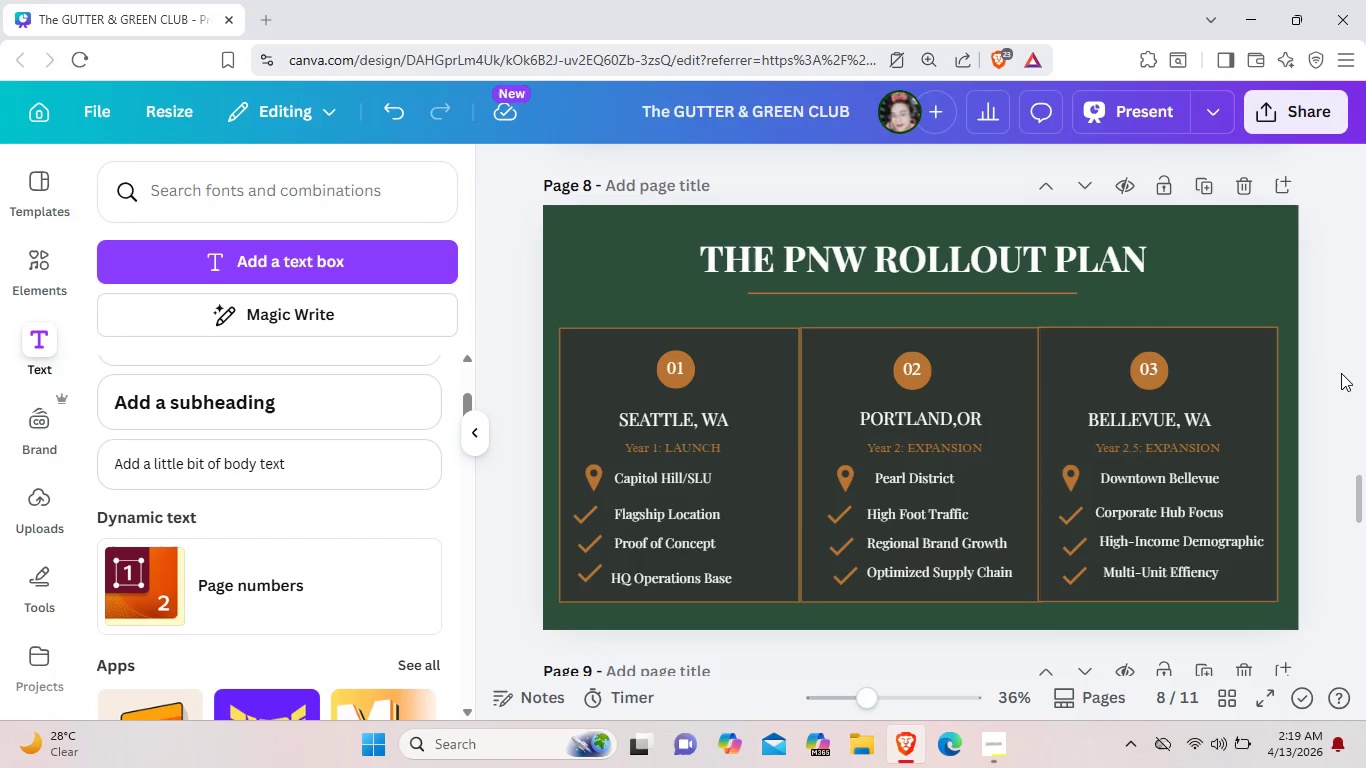 
scroll: coordinate [716, 573], scroll_direction: down, amount: 9.0
 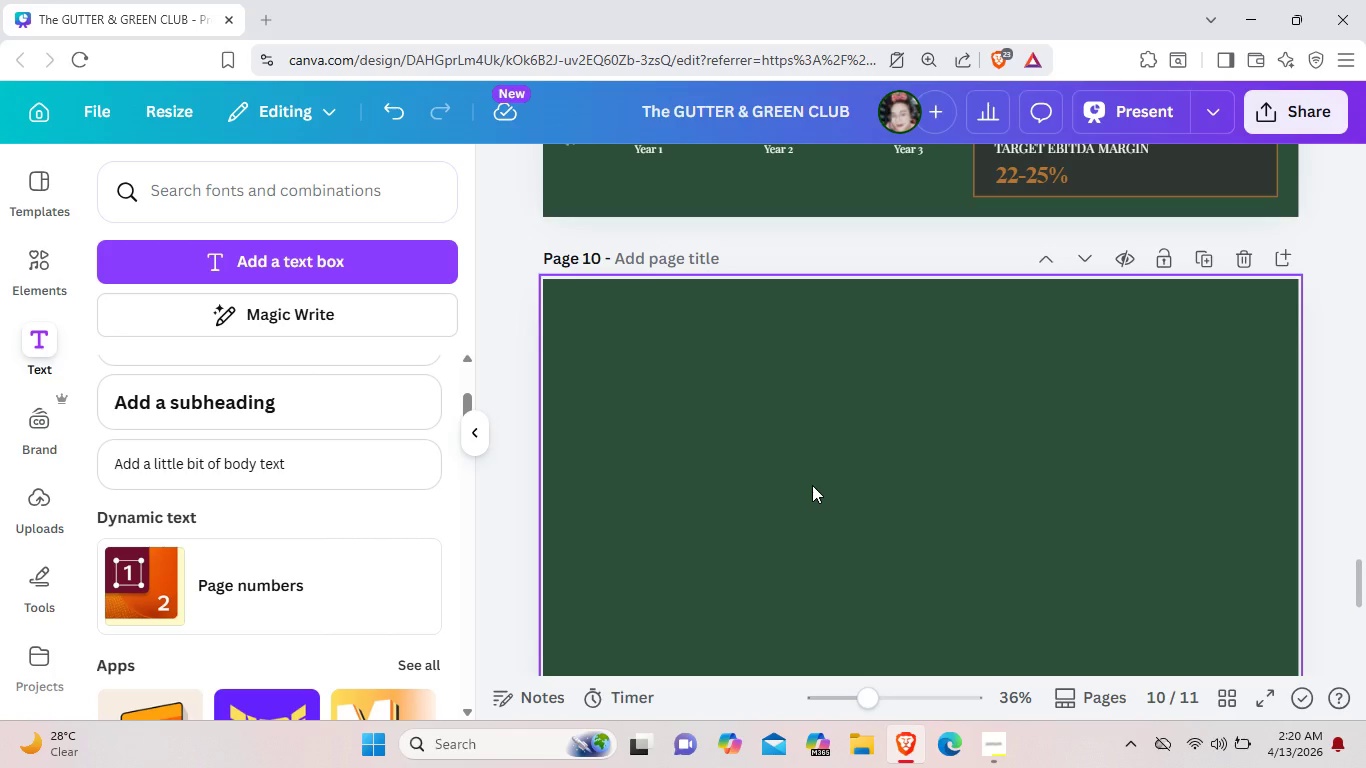 
wait(20.17)
 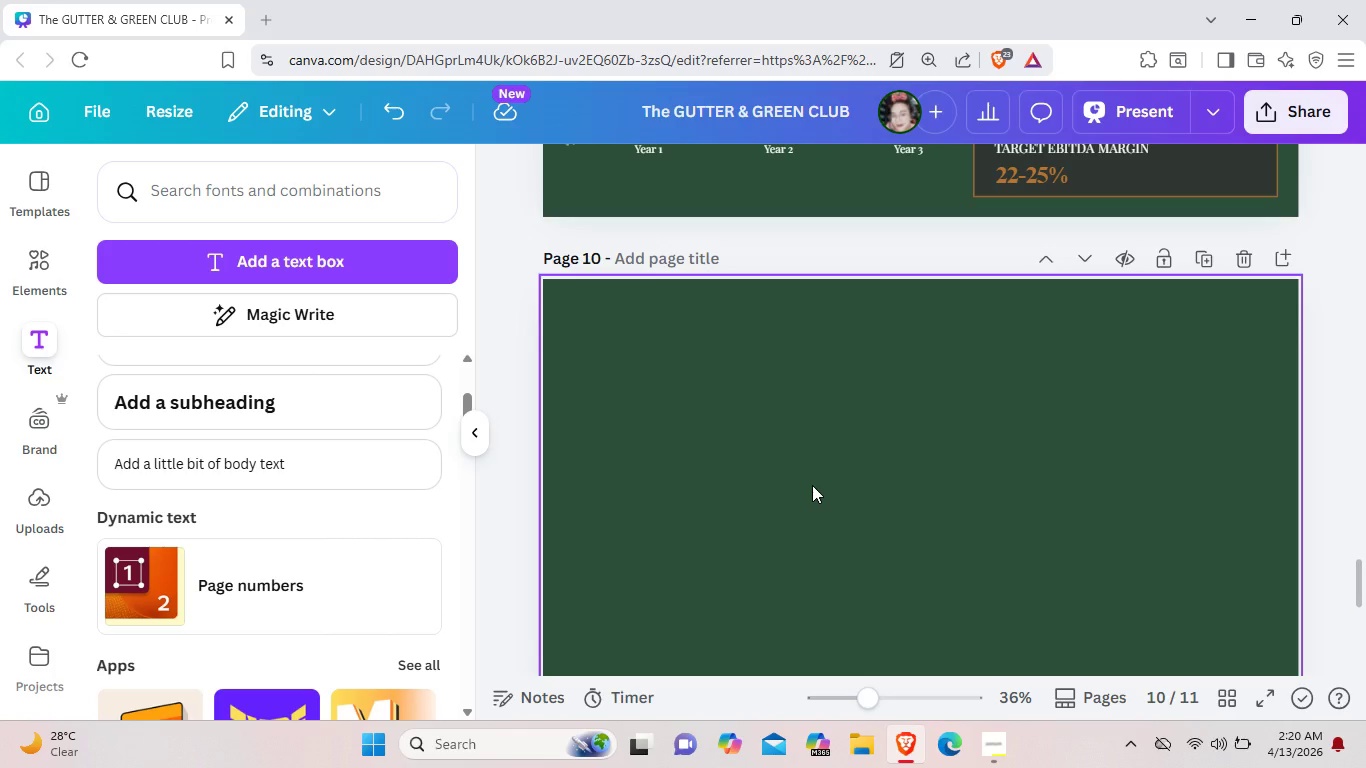 
left_click([980, 743])